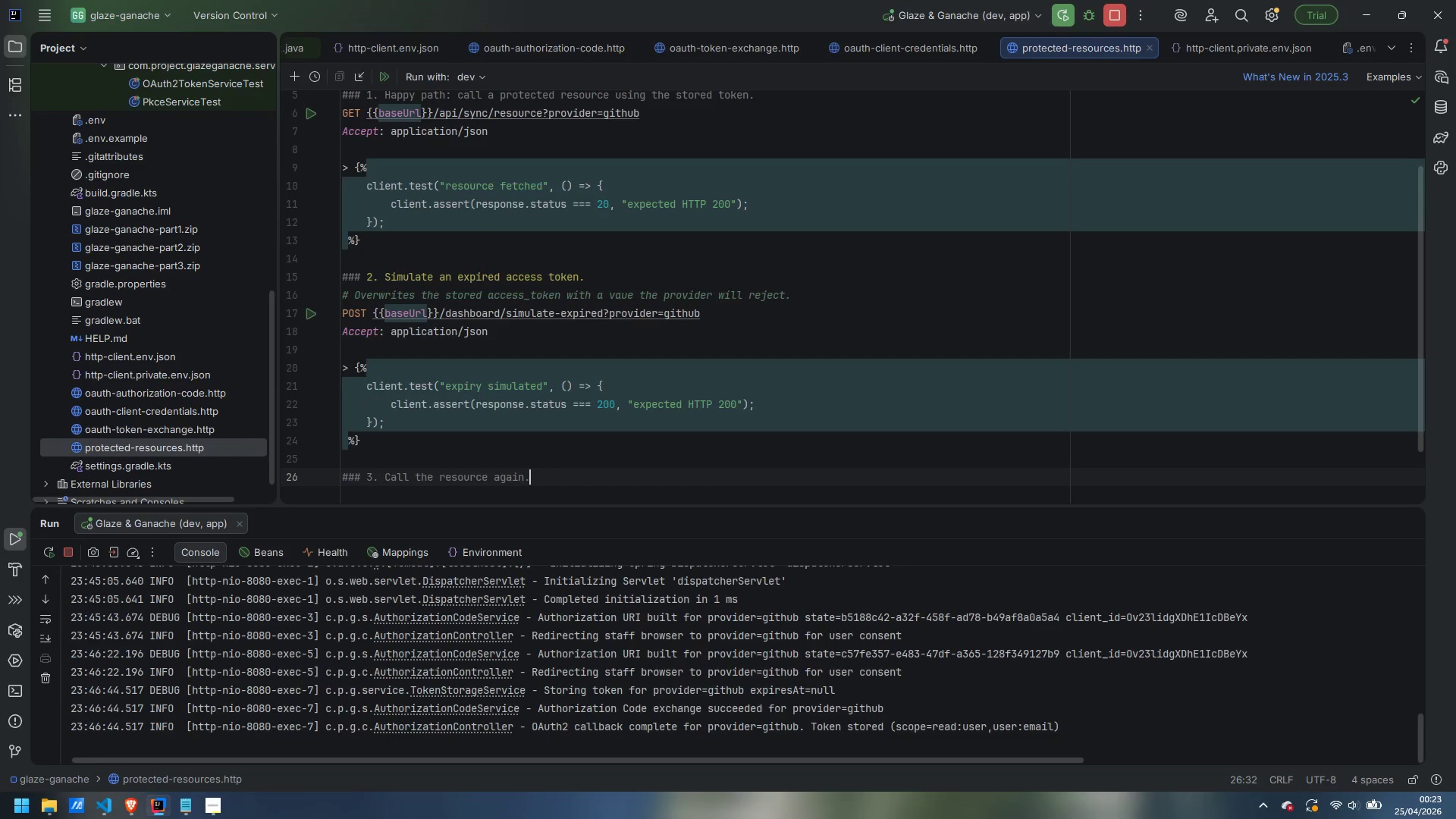 
key(Enter)
 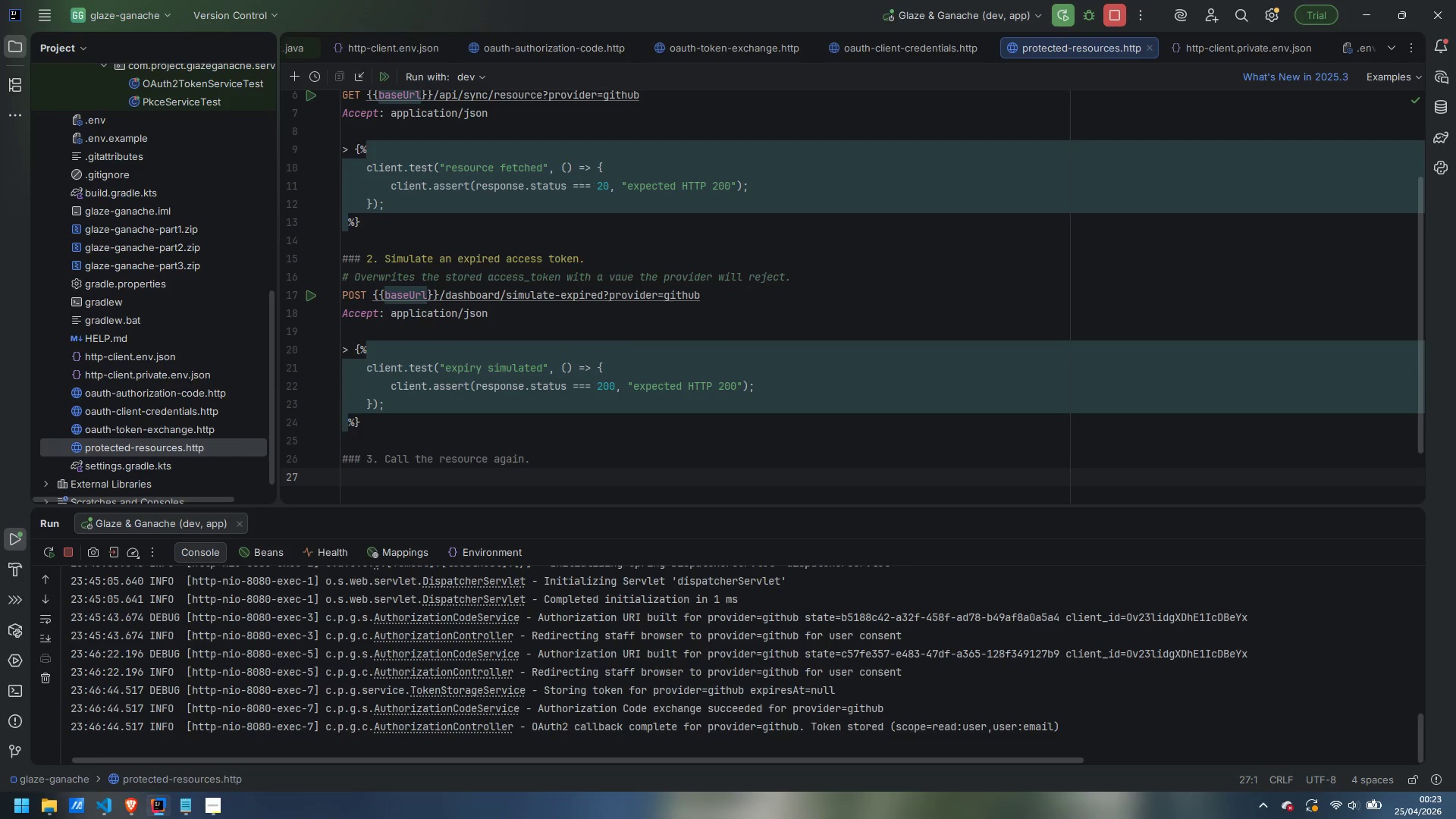 
type(# The first )
 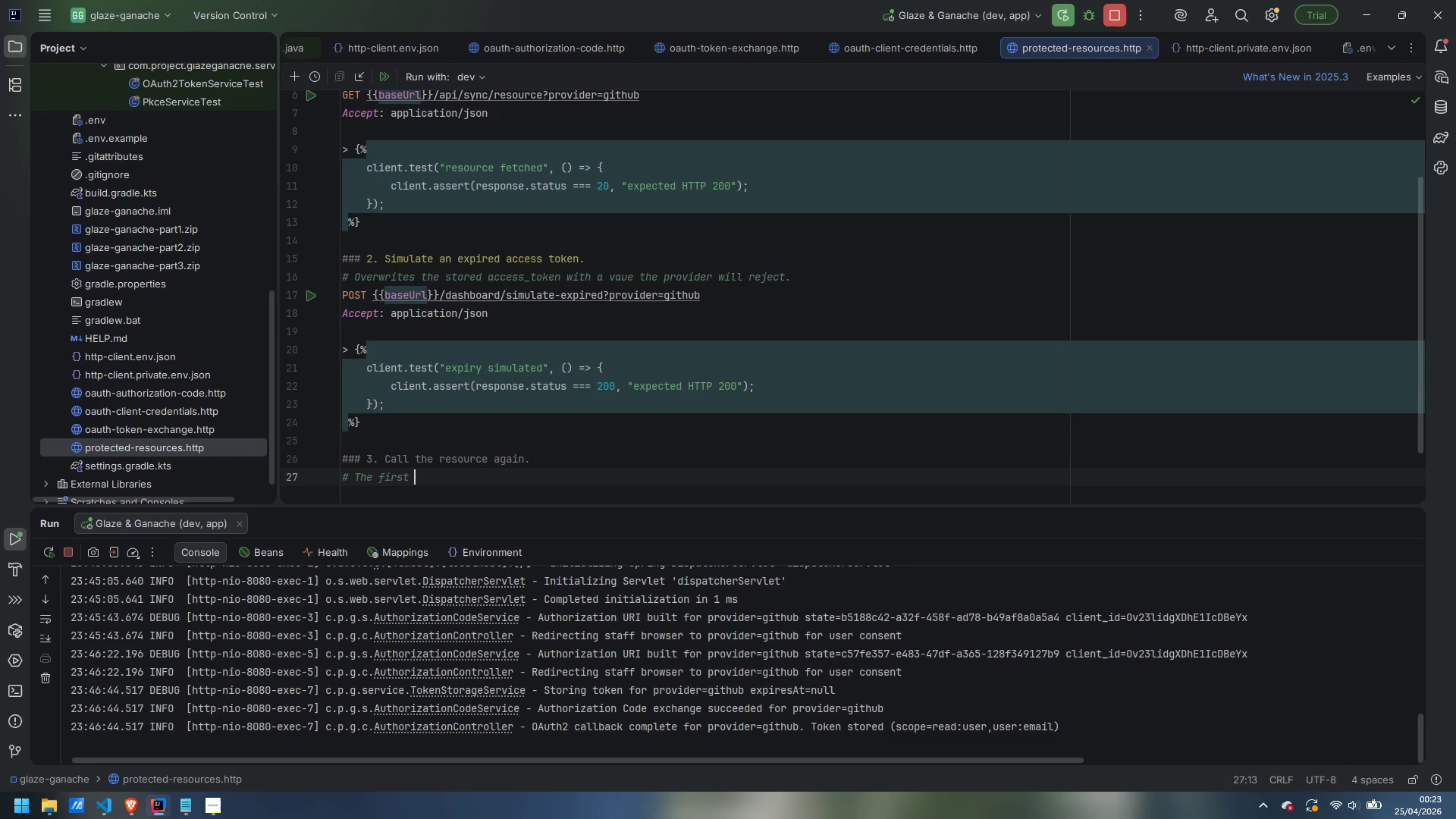 
wait(12.86)
 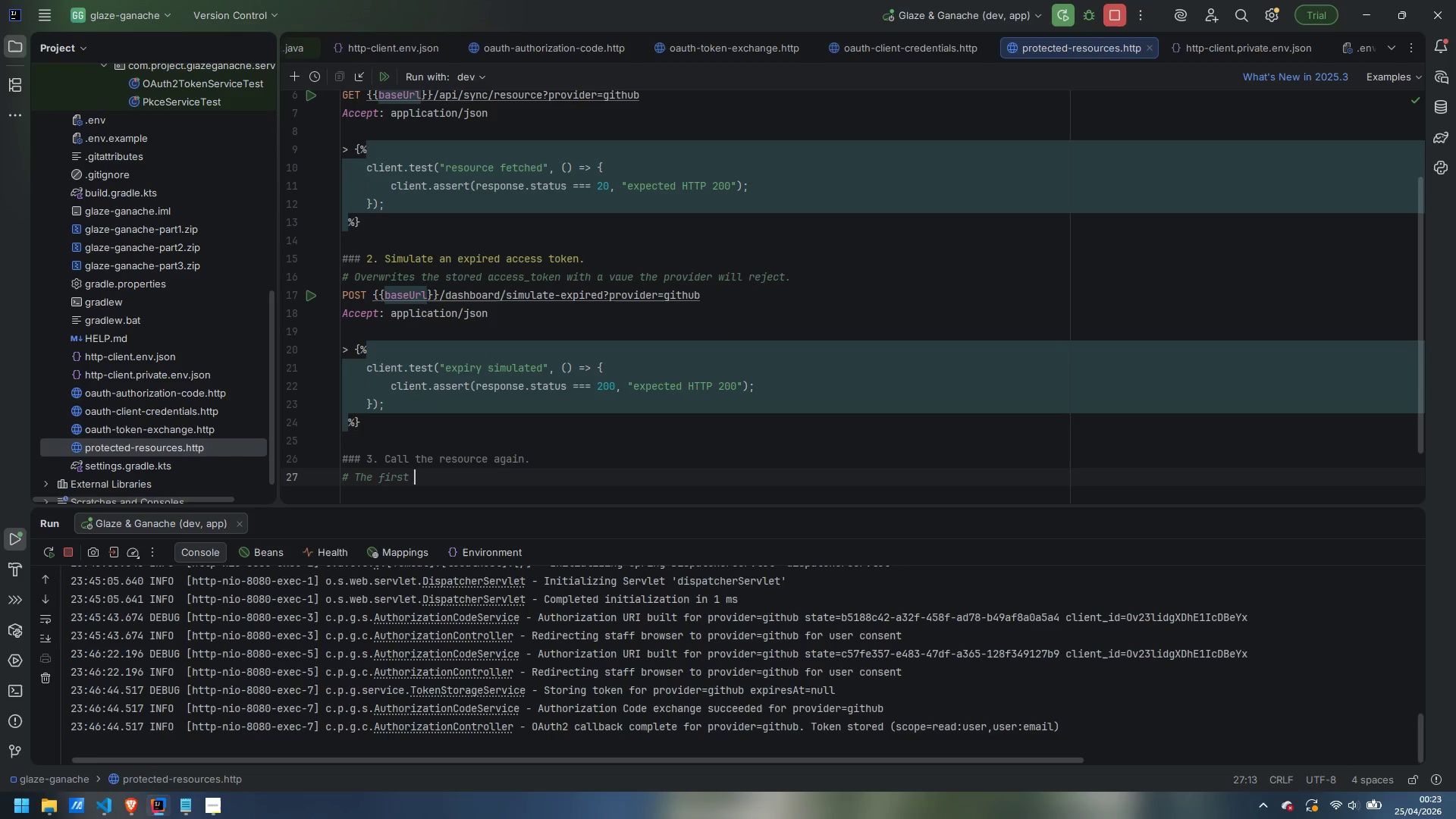 
type(provider call retures)
key(Backspace)
key(Backspace)
key(Backspace)
type(rns 401; OAuth2TokenService catches it,)
 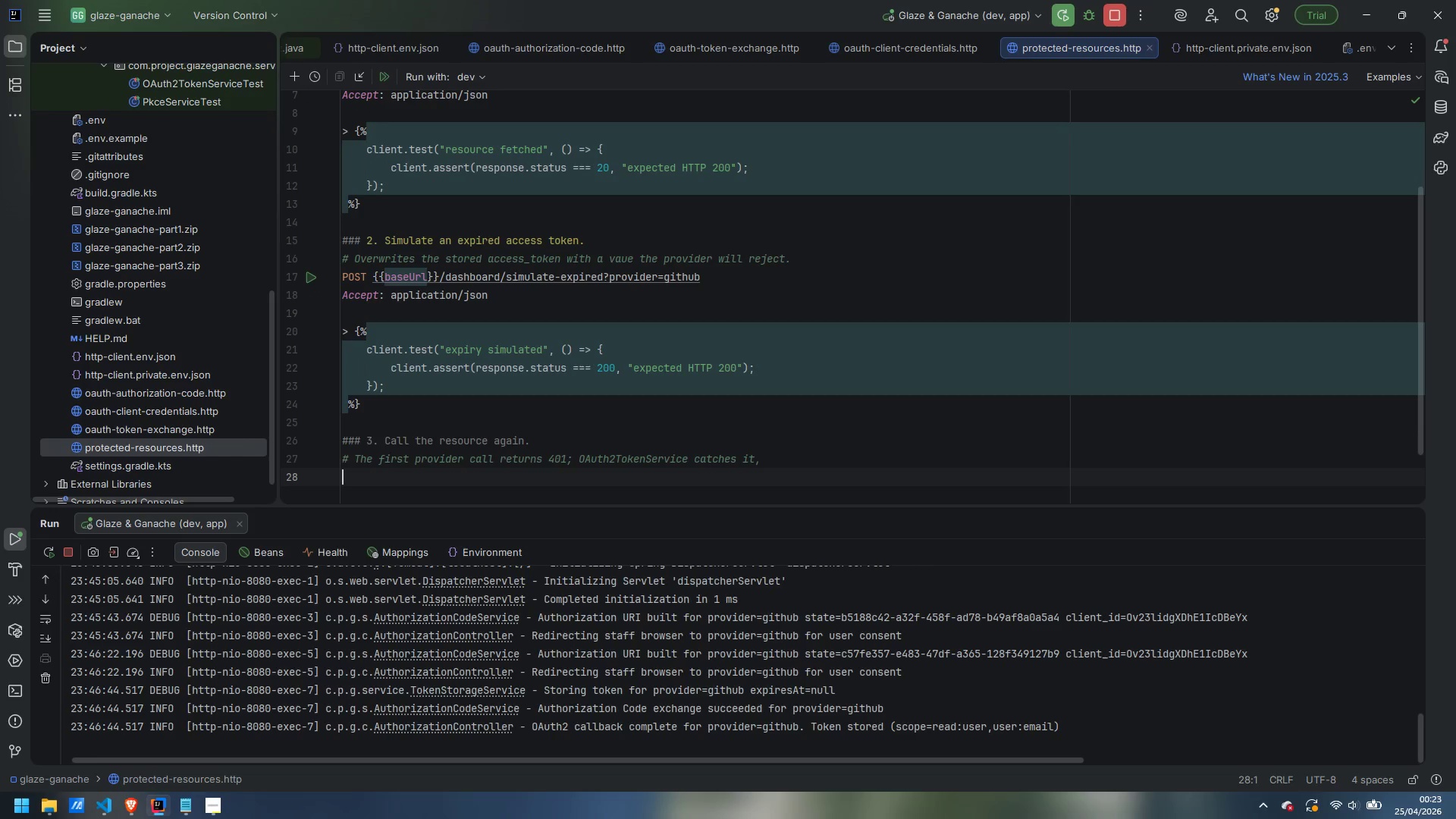 
 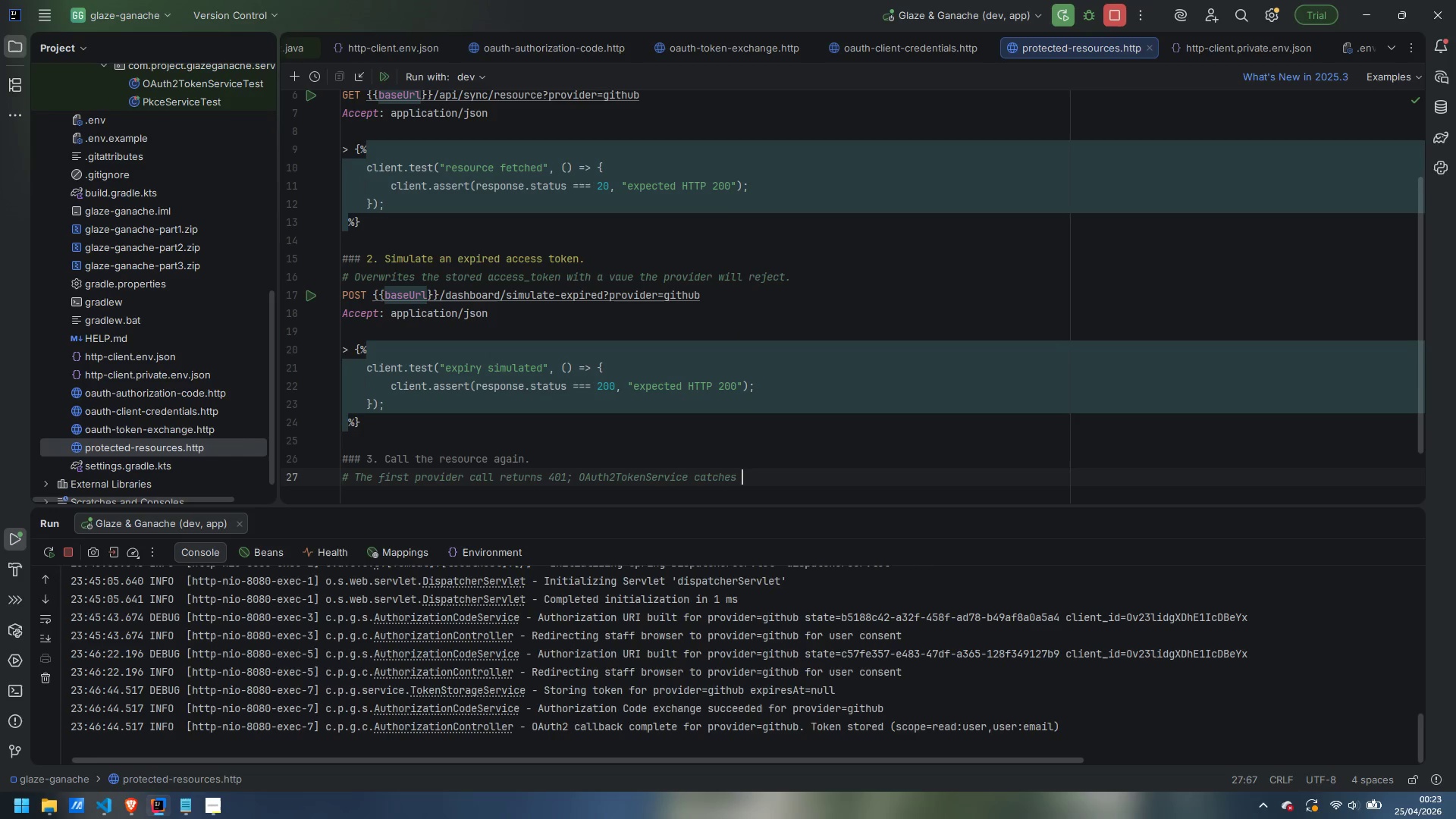 
key(Enter)
 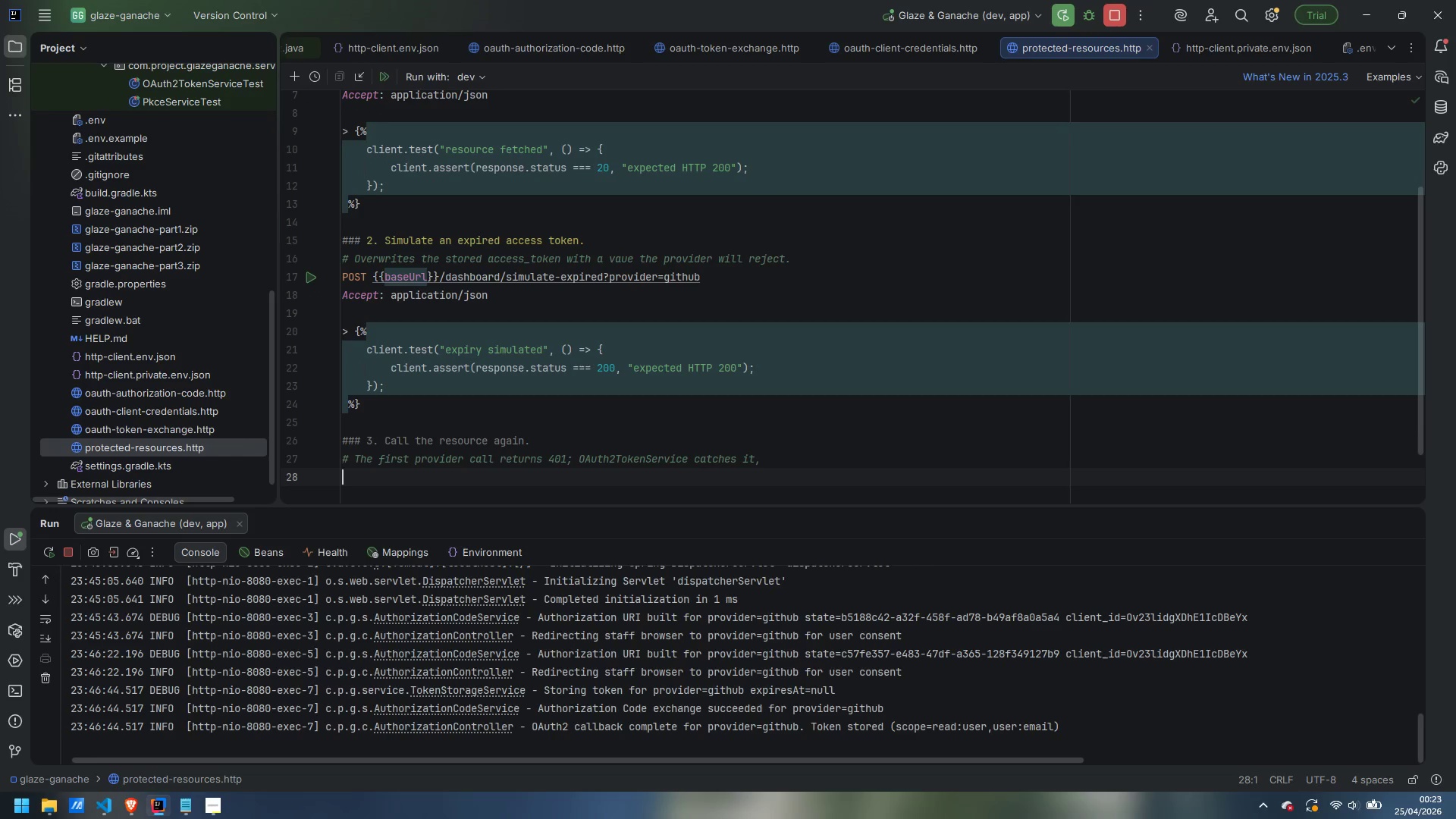 
type(ca)
key(Backspace)
key(Backspace)
type(# call )
key(Backspace)
type(s AuthorizationCodeService.refersh()
key(Backspace)
type((), and retries.)
 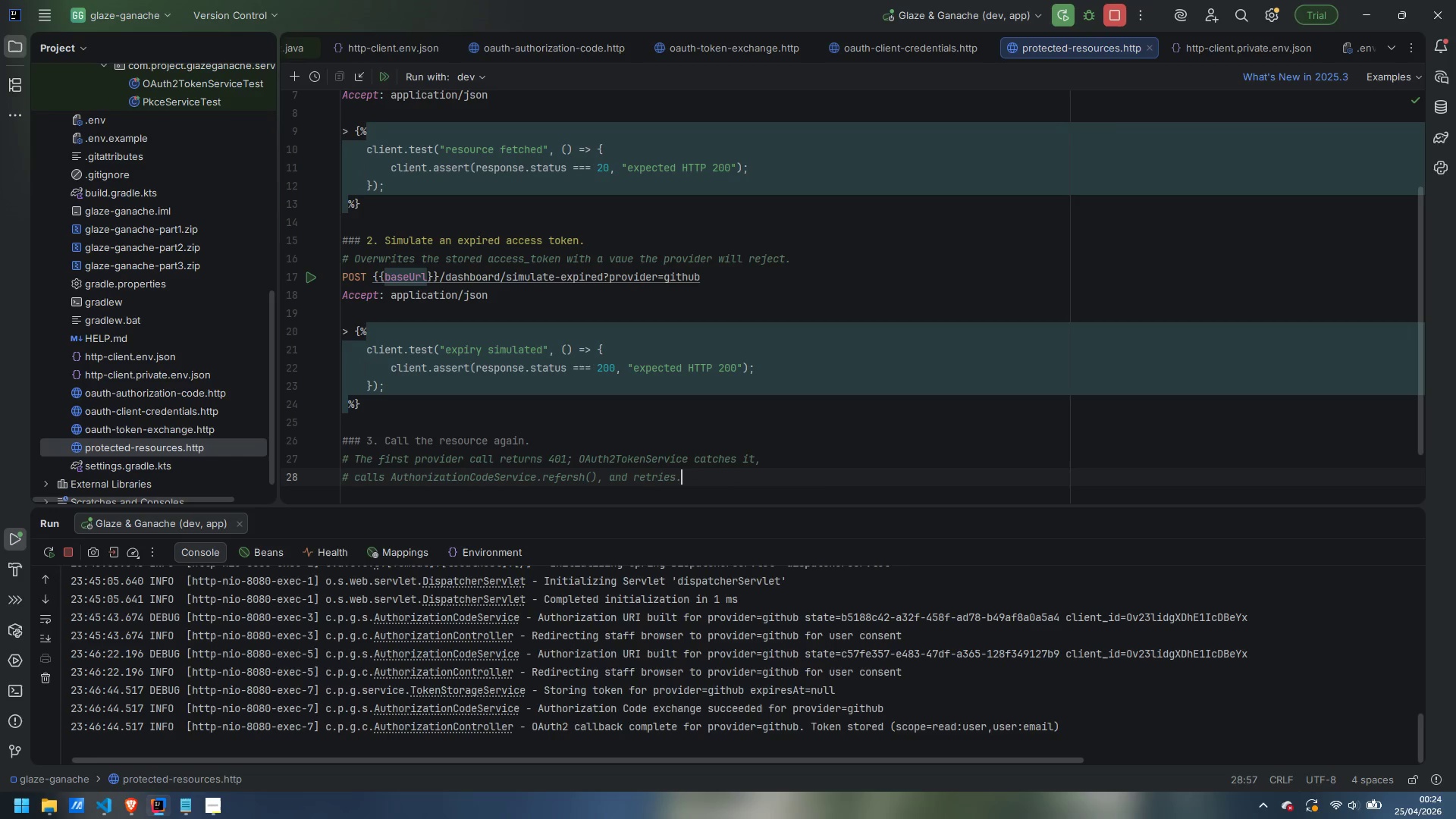 
wait(9.92)
 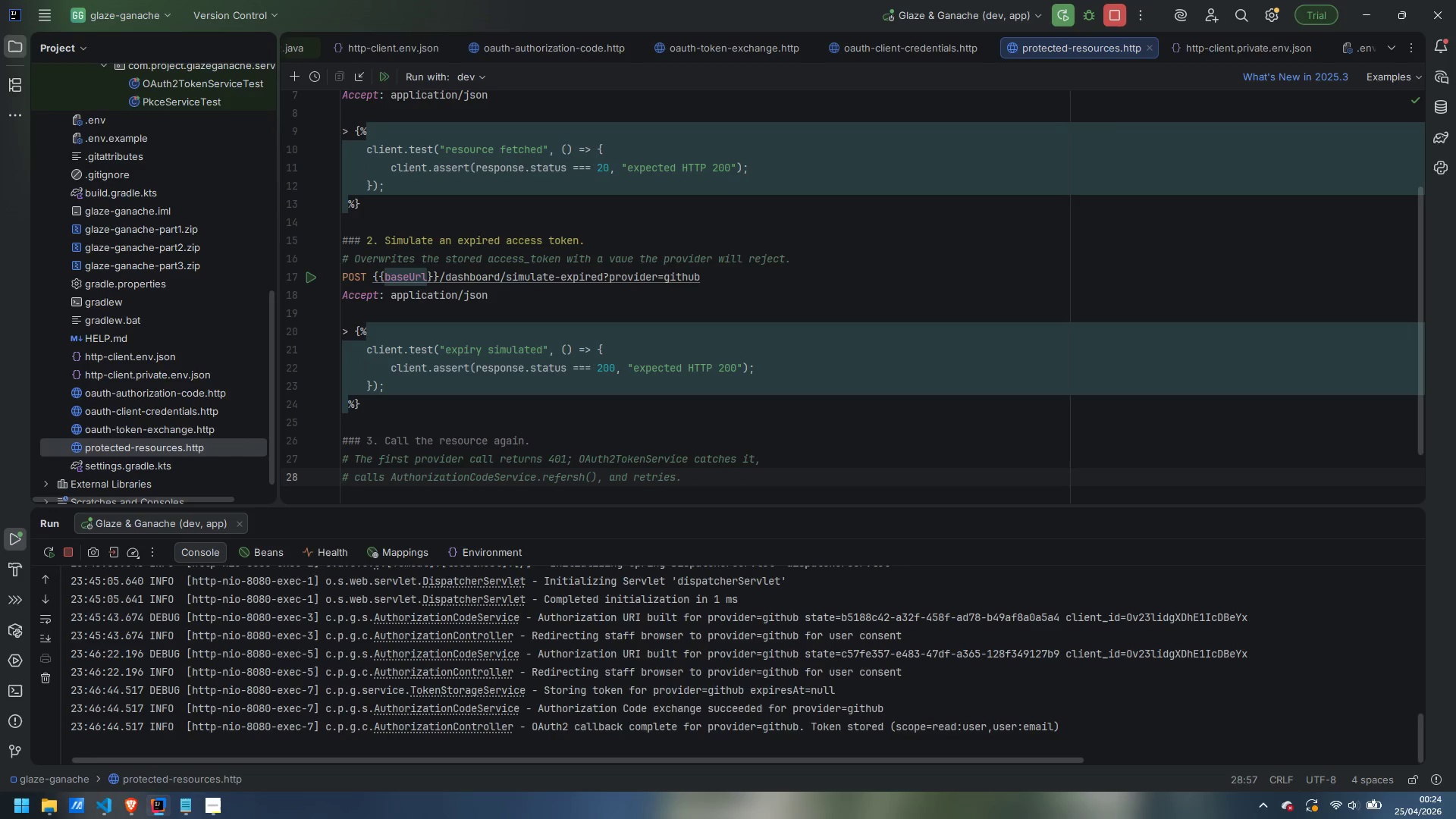 
key(Enter)
 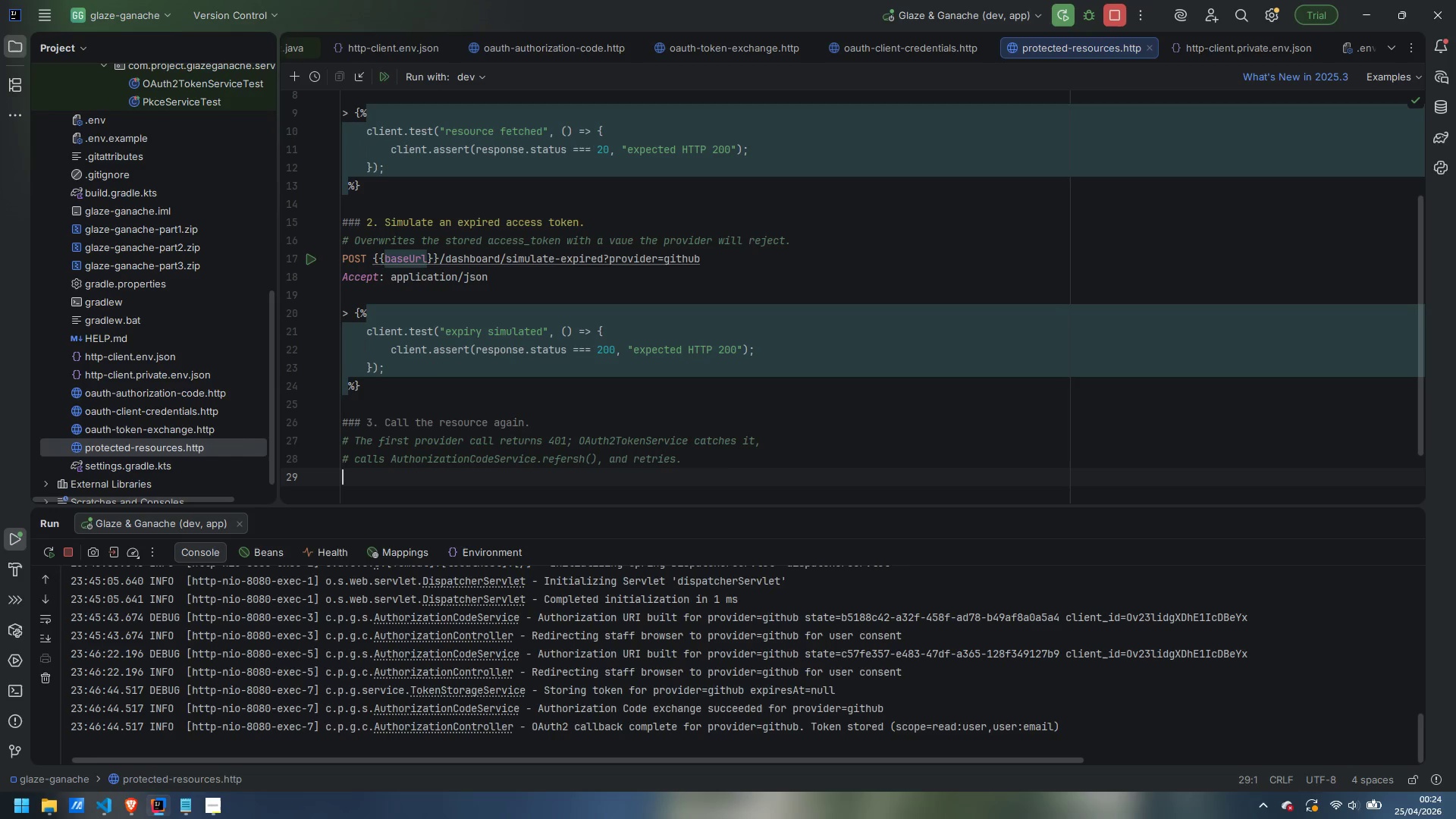 
type(GET {{baseUrl)
 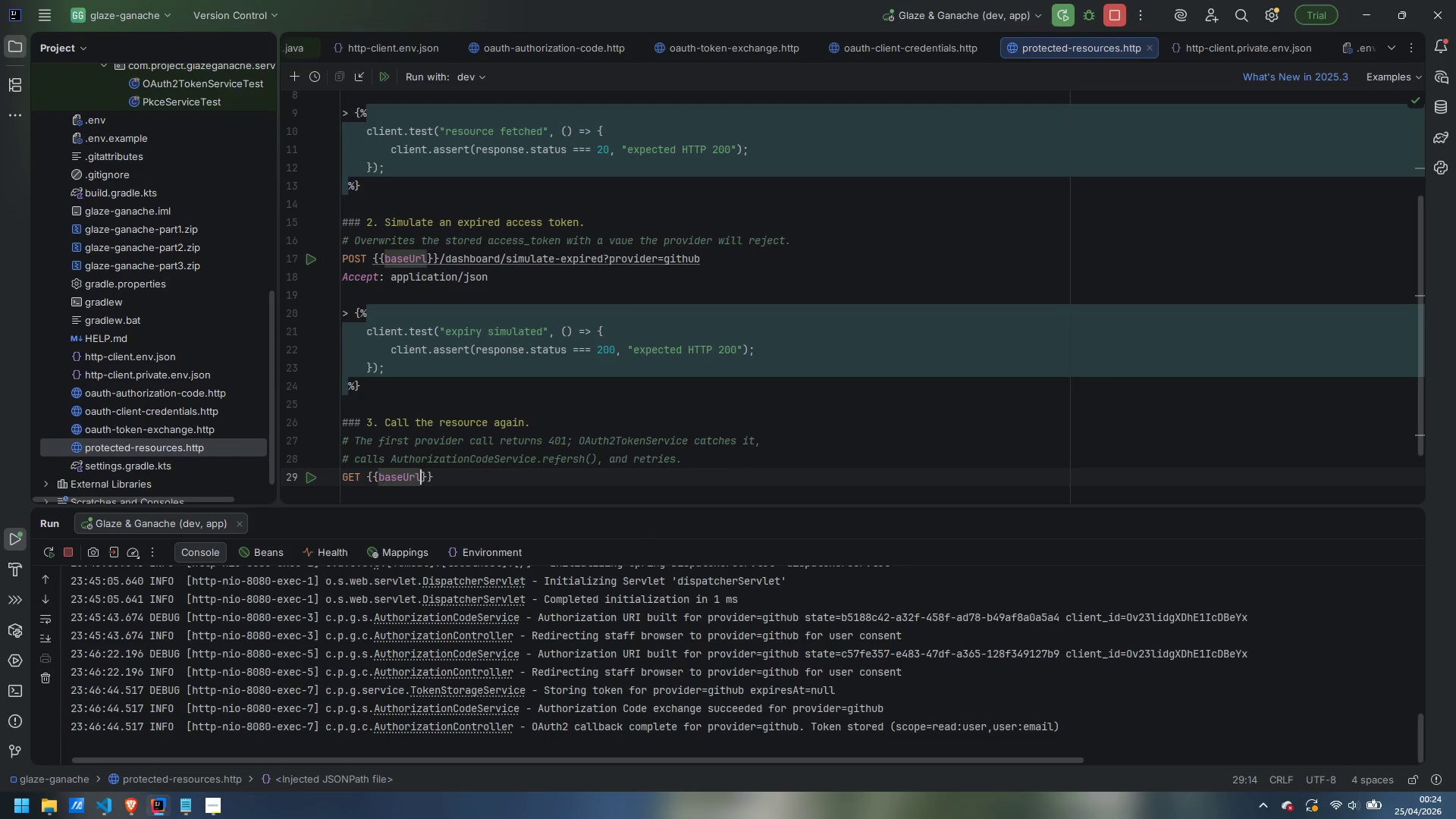 
key(ArrowRight)
 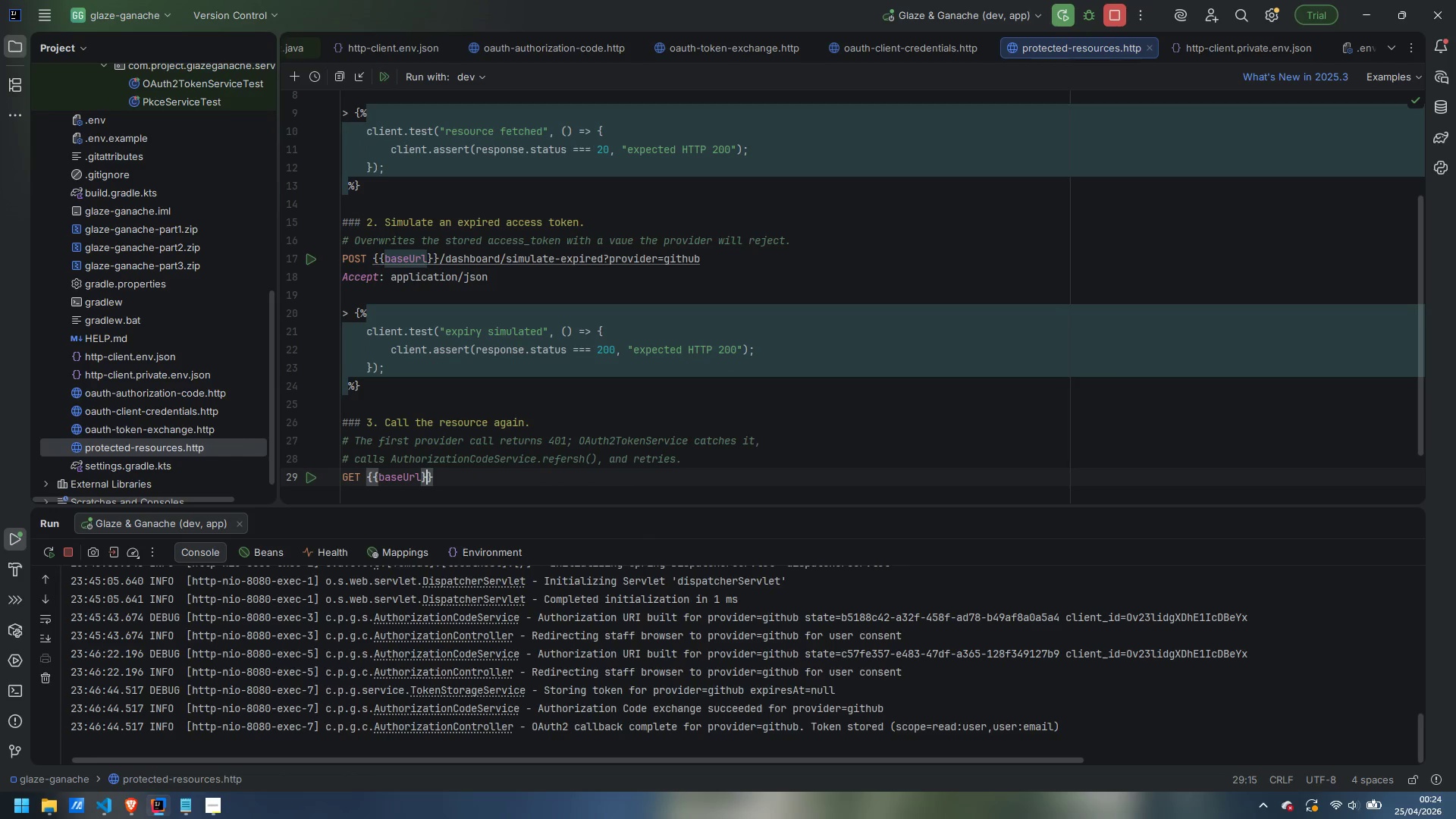 
key(ArrowRight)
 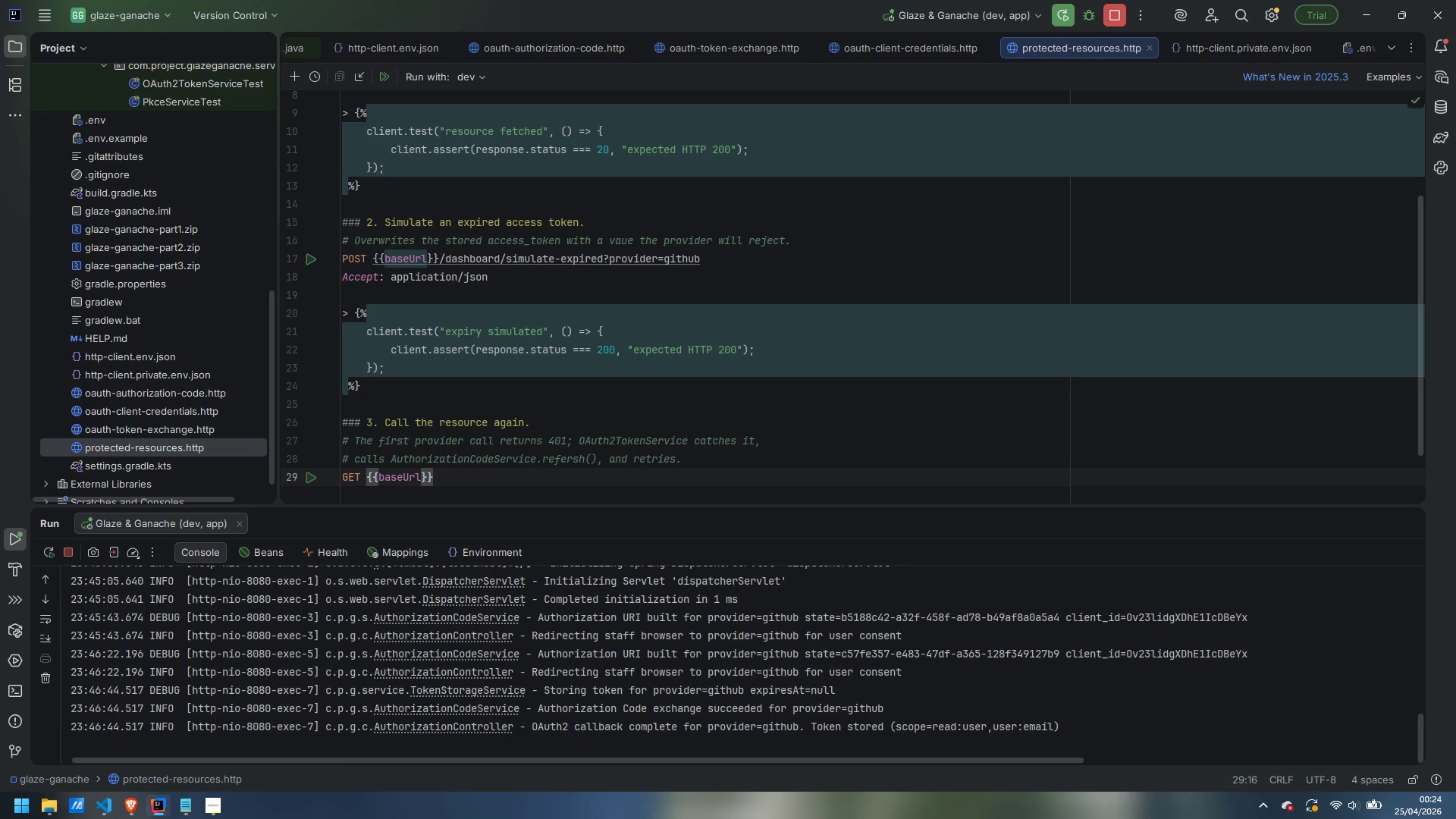 
type(/api/sync/resource?provider=github)
 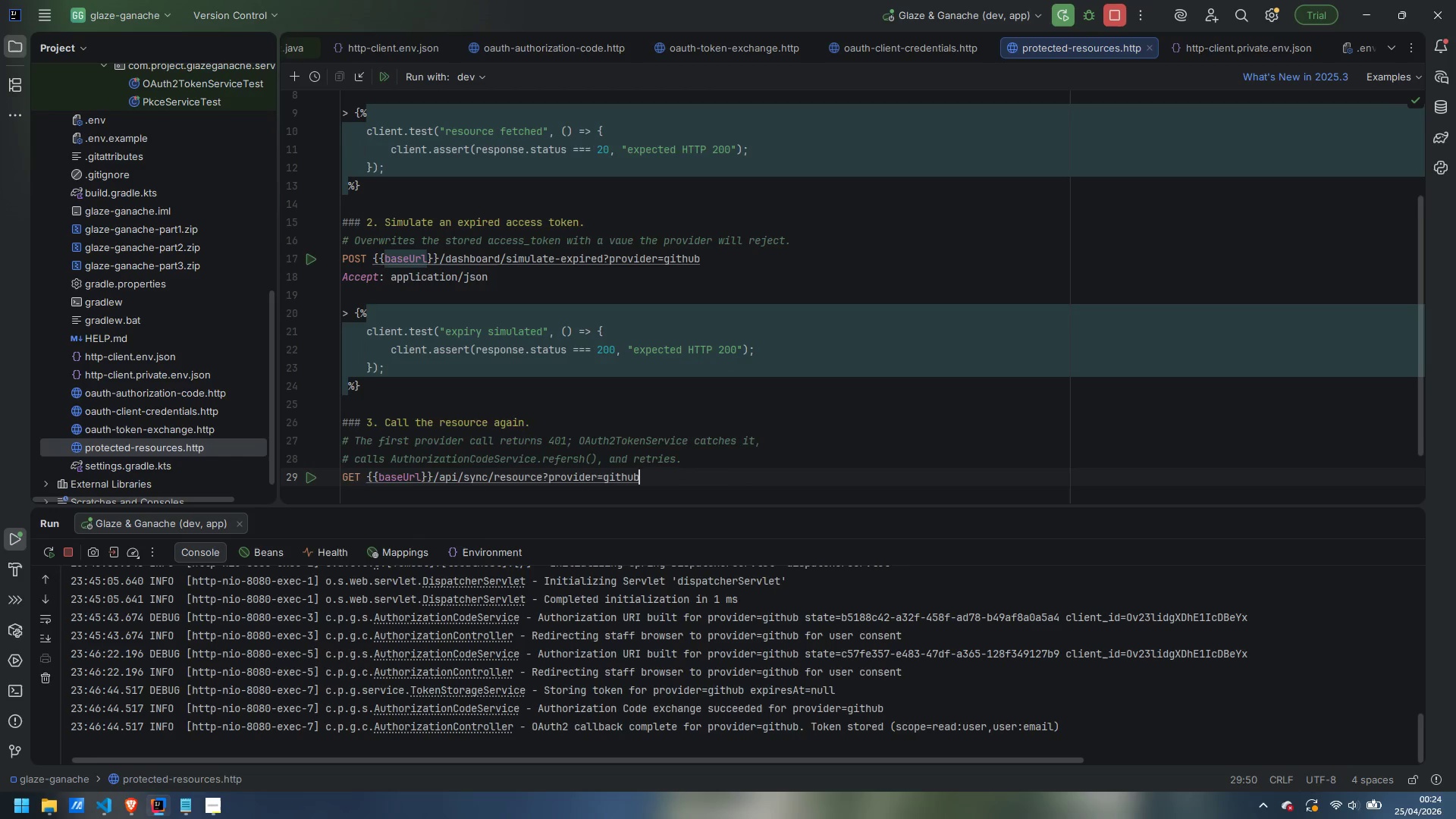 
key(Enter)
 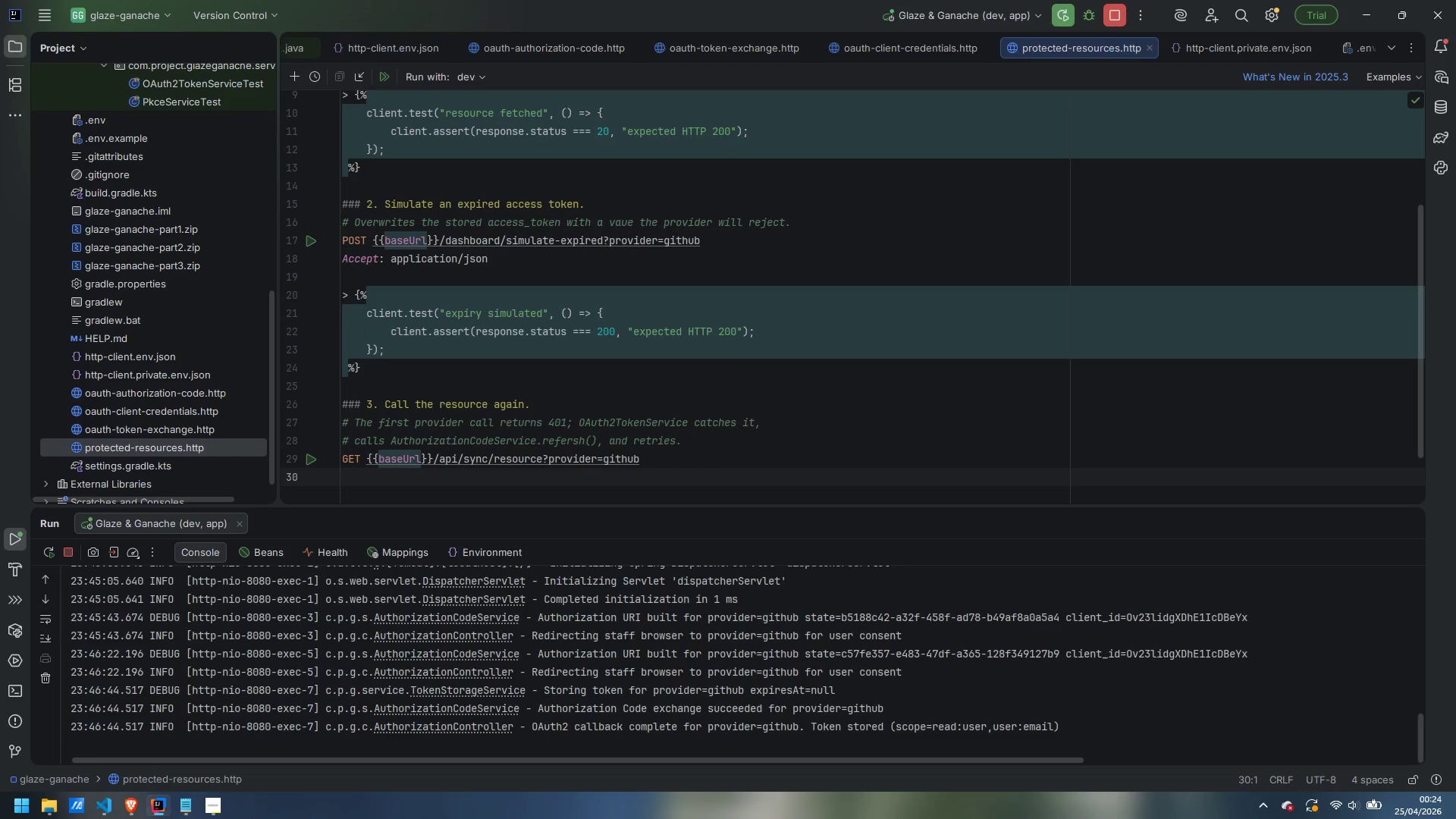 
type(Accept: application/json)
 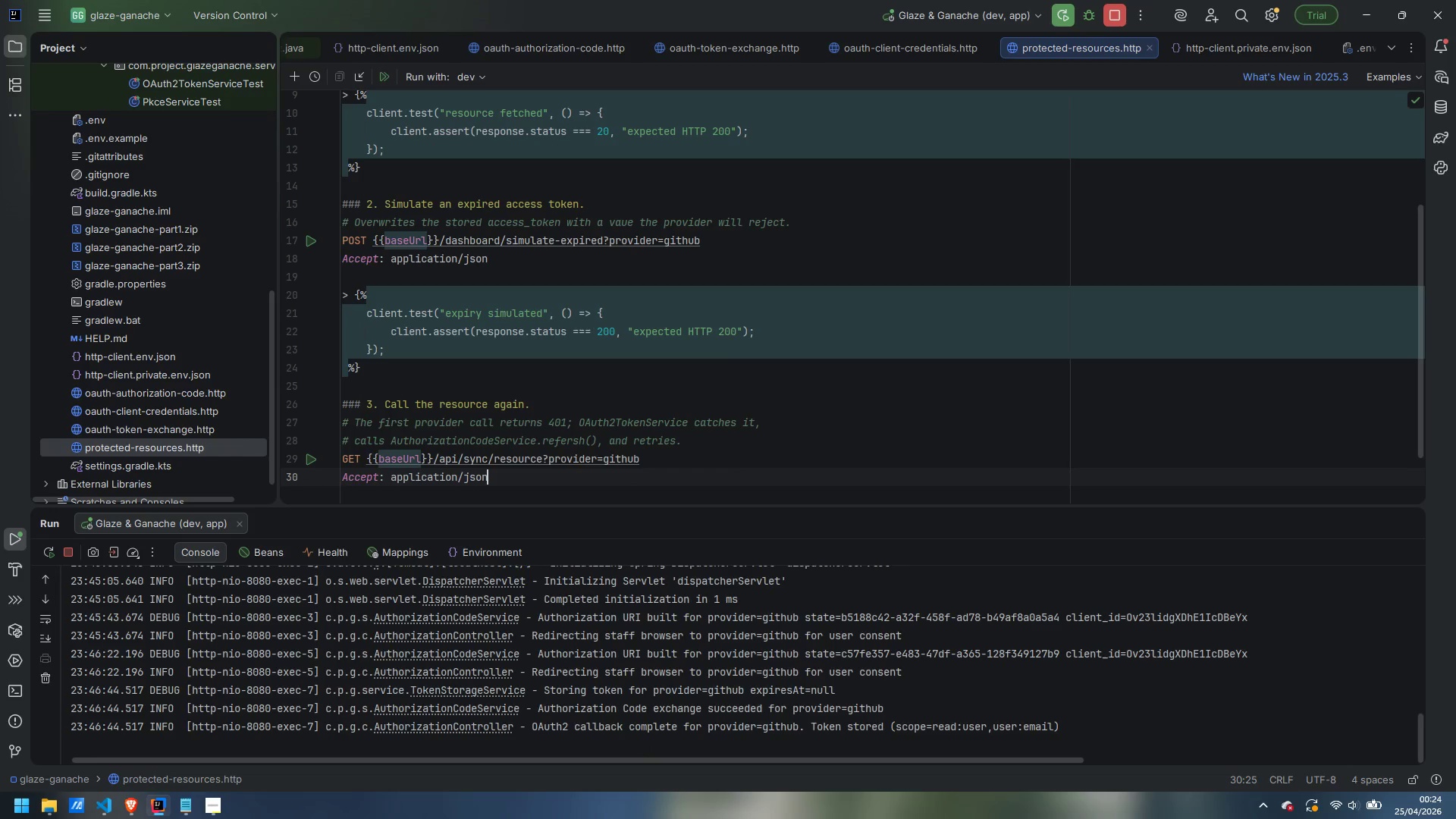 
 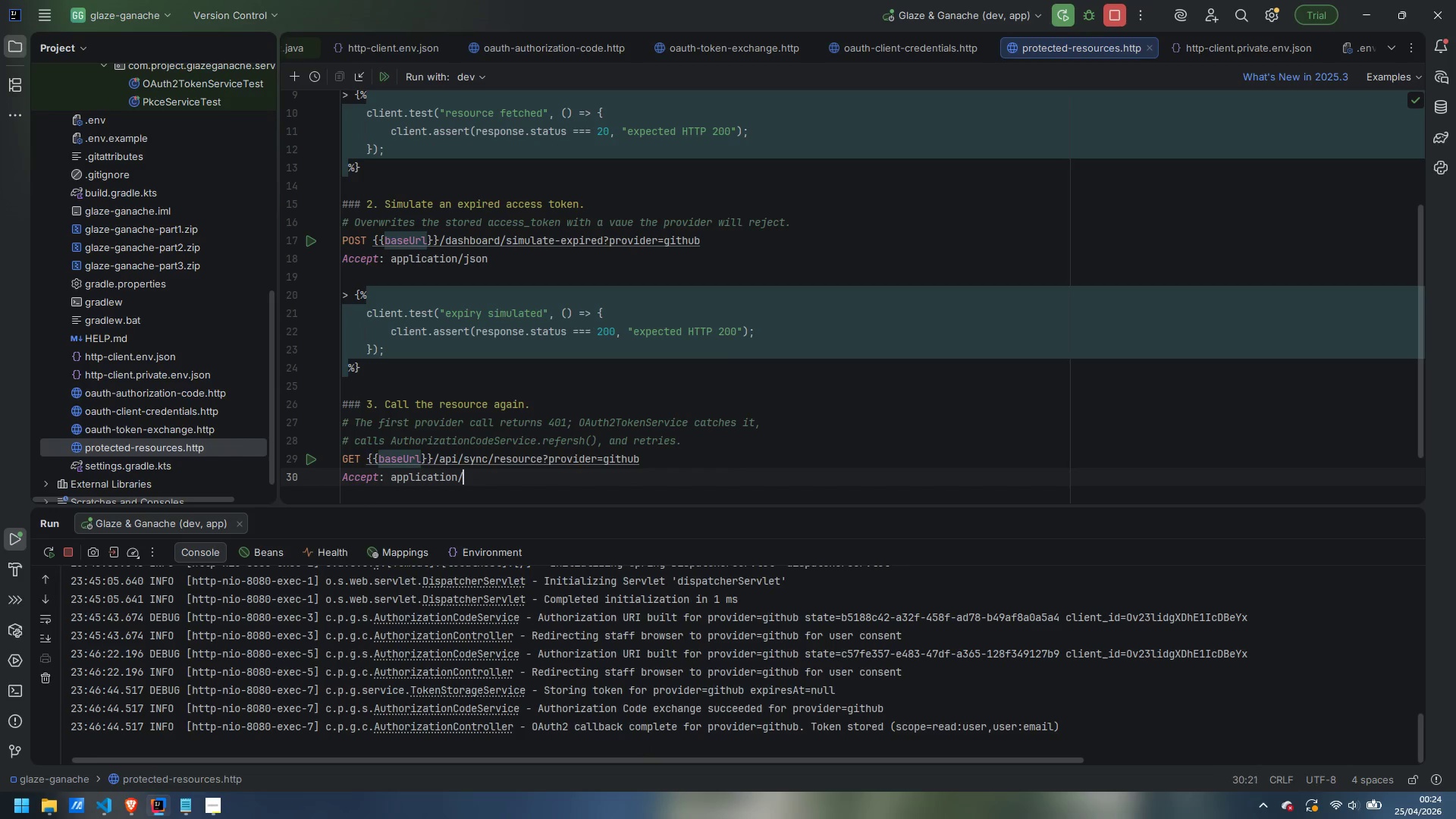 
key(Enter)
 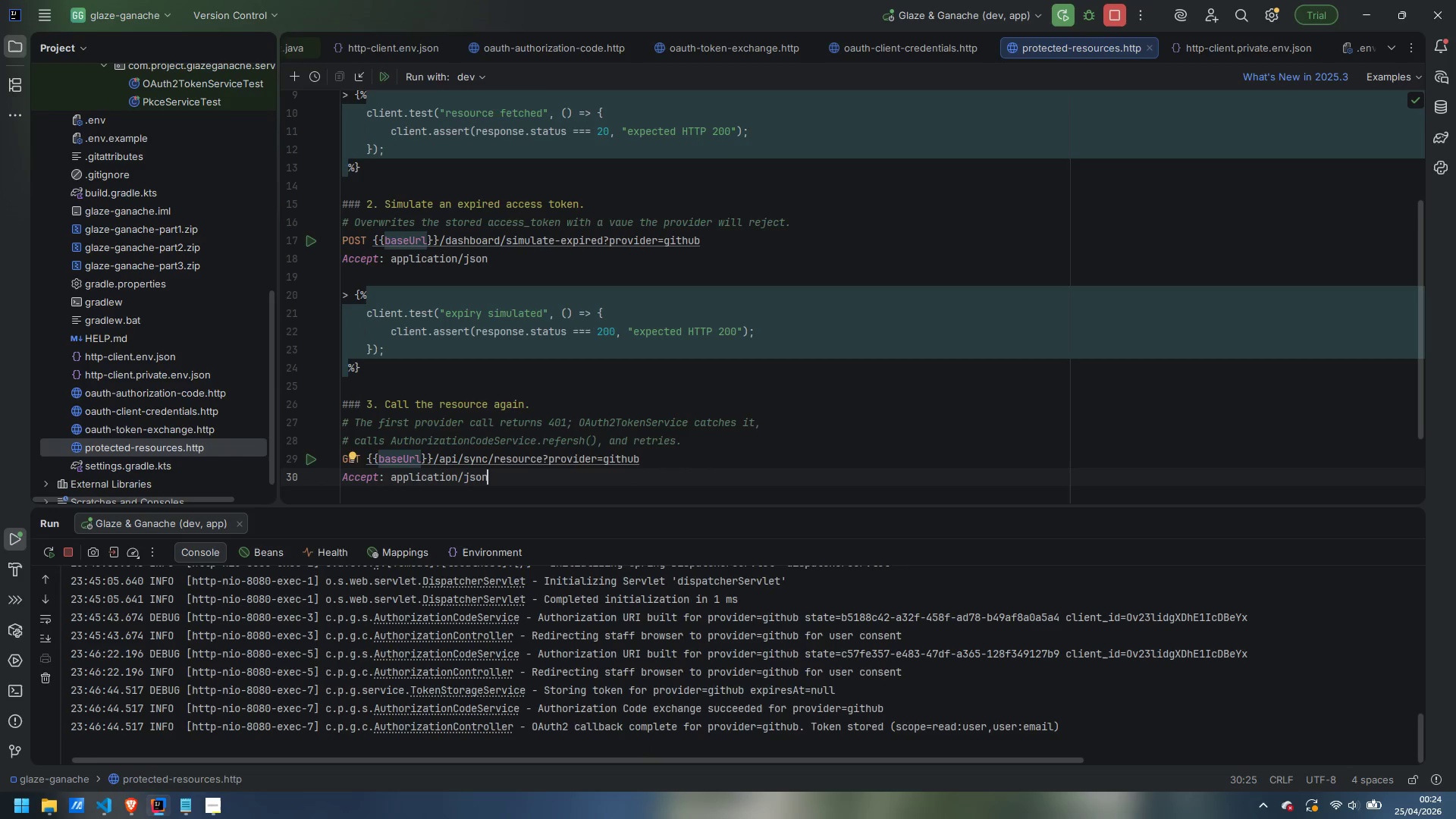 
key(Enter)
 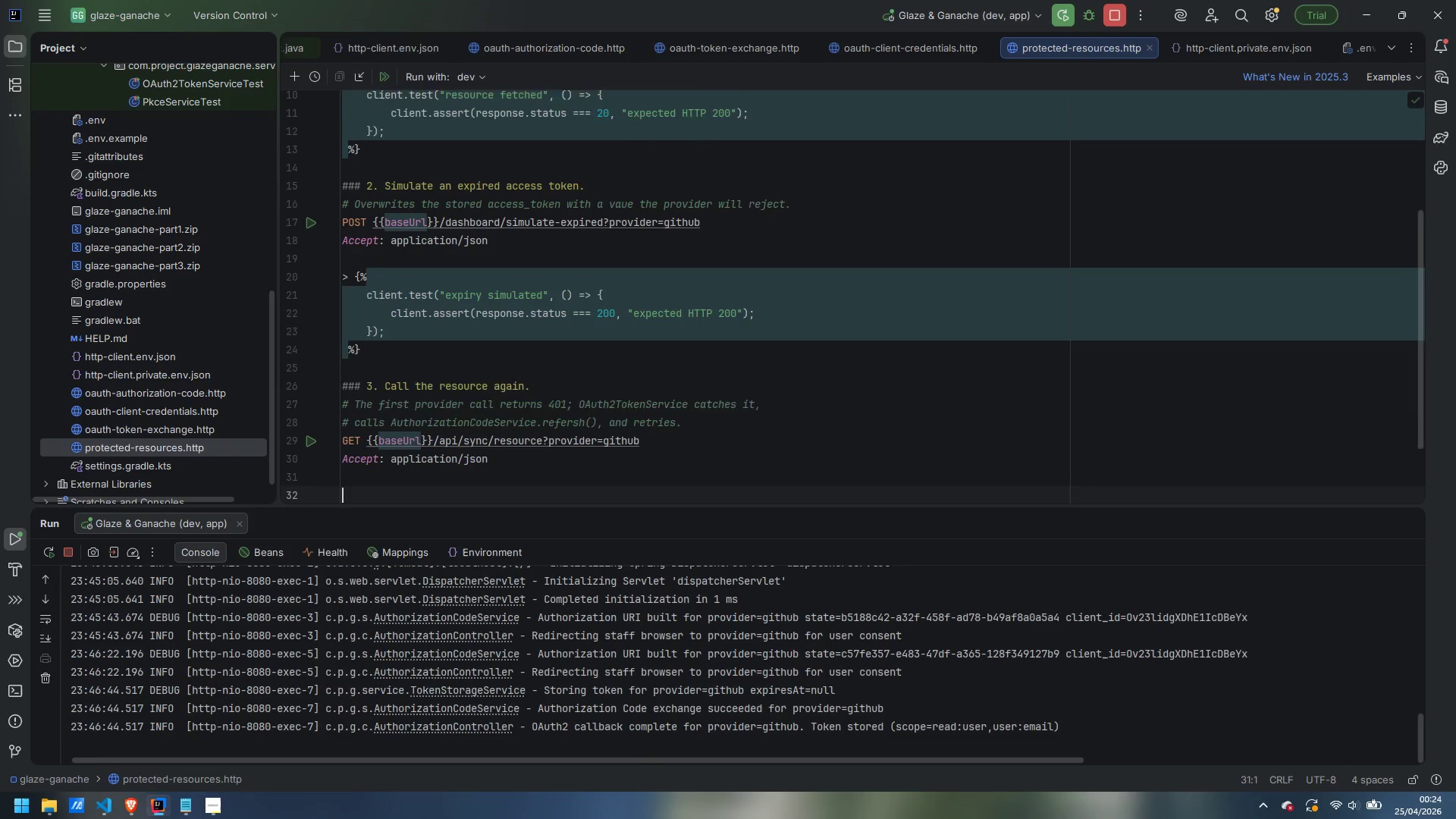 
key(Enter)
 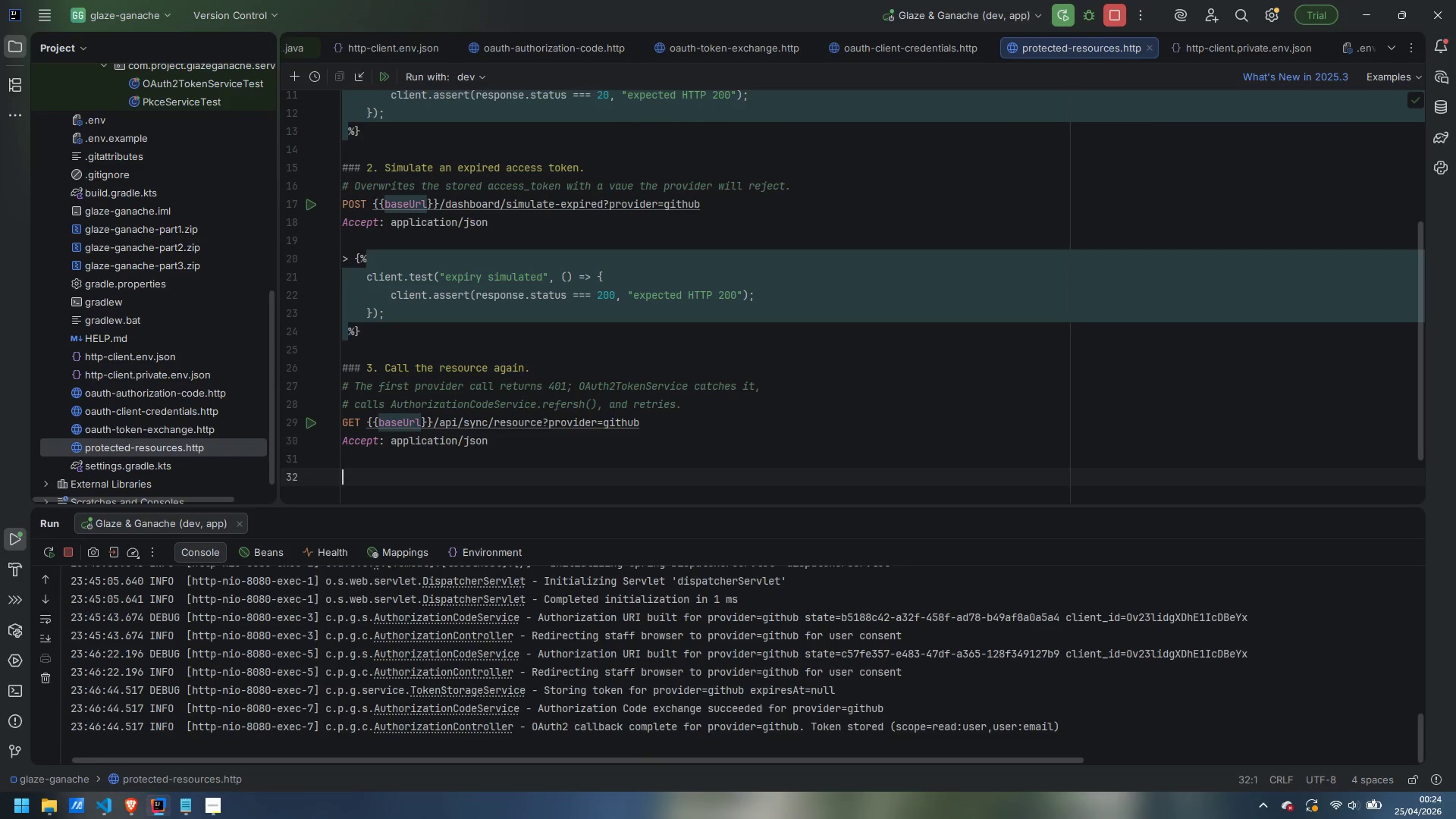 
key(Shift+Period)
 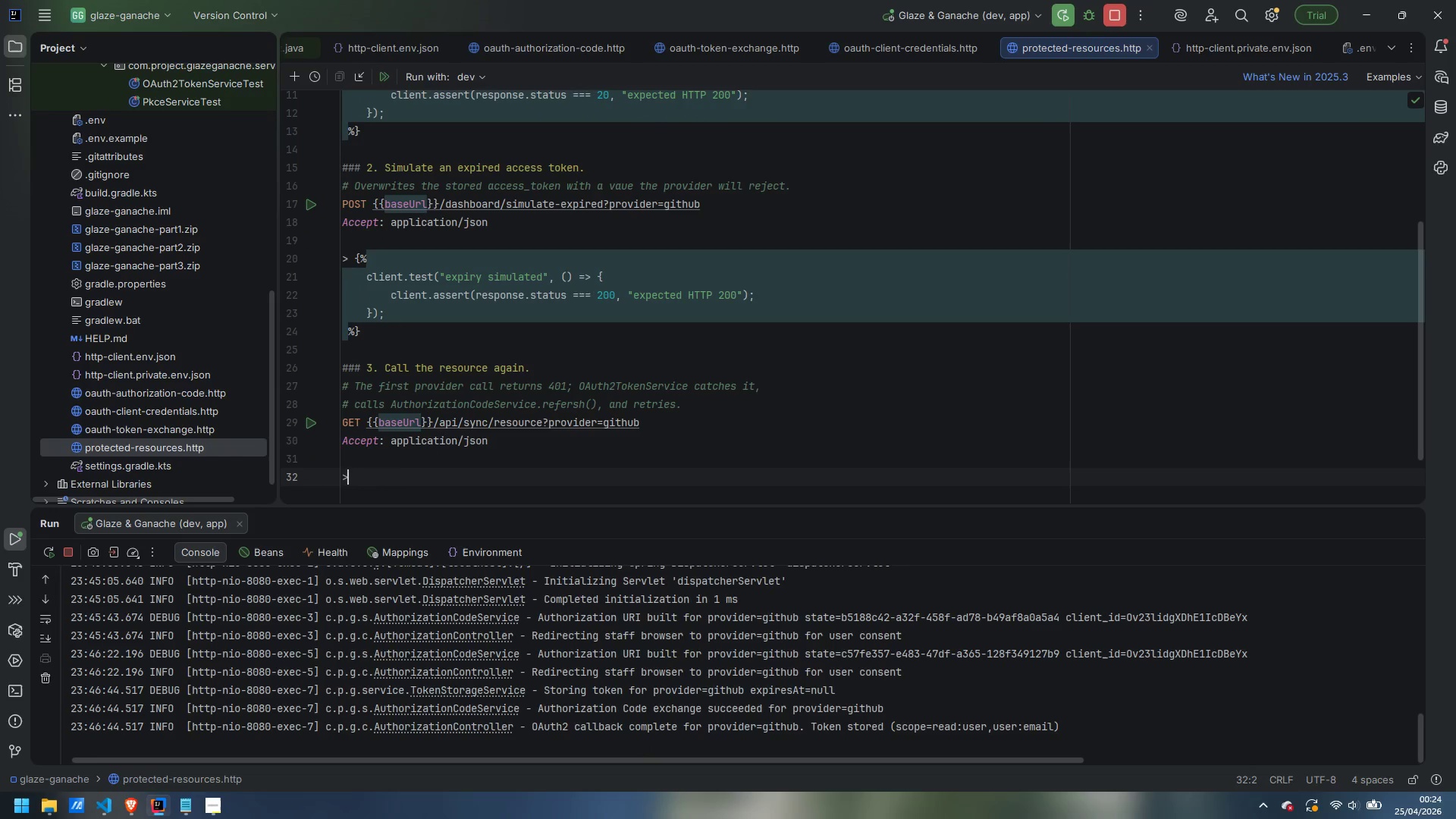 
key(Space)
 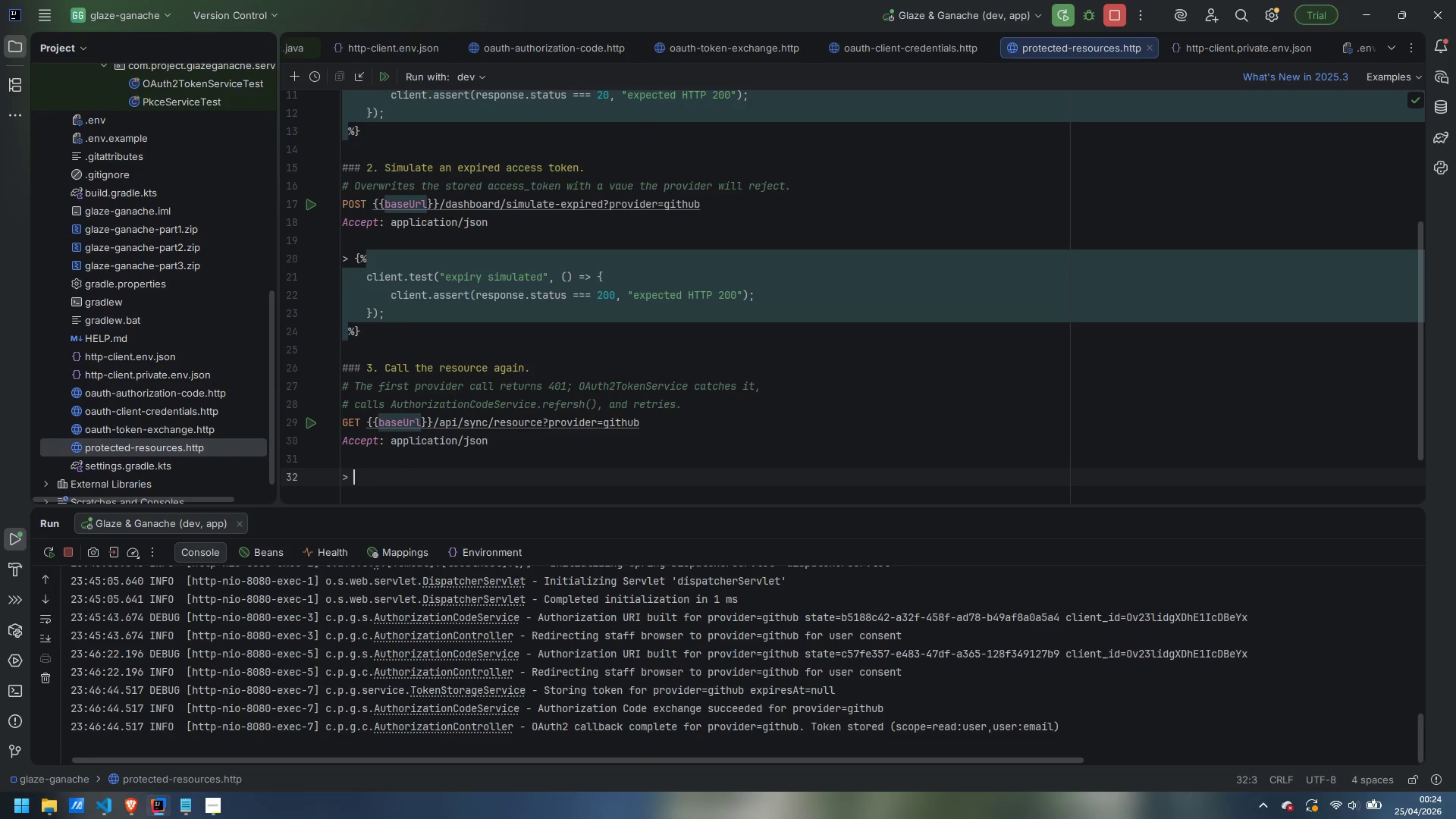 
key(Shift+BracketLeft)
 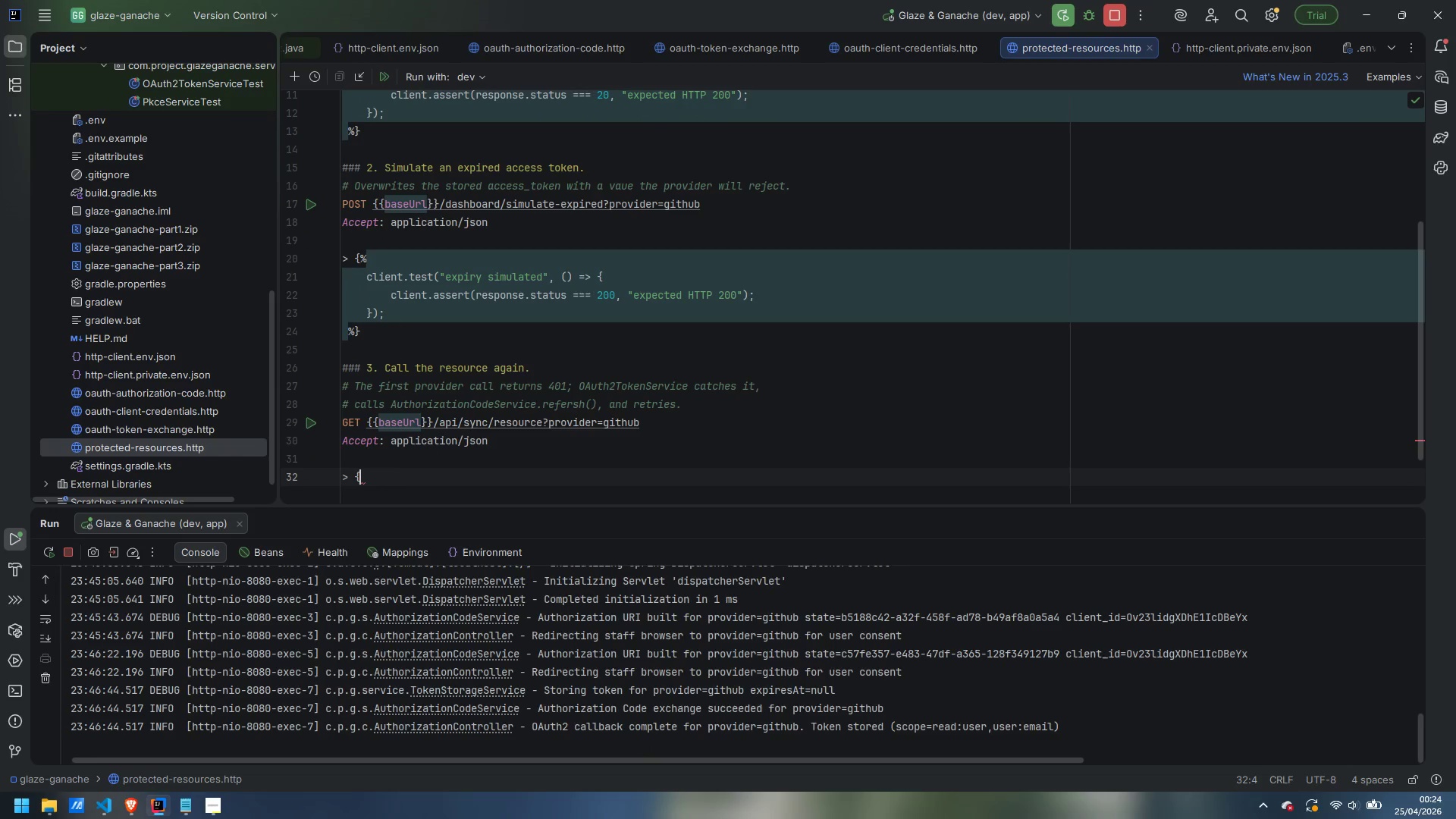 
key(Shift+5)
 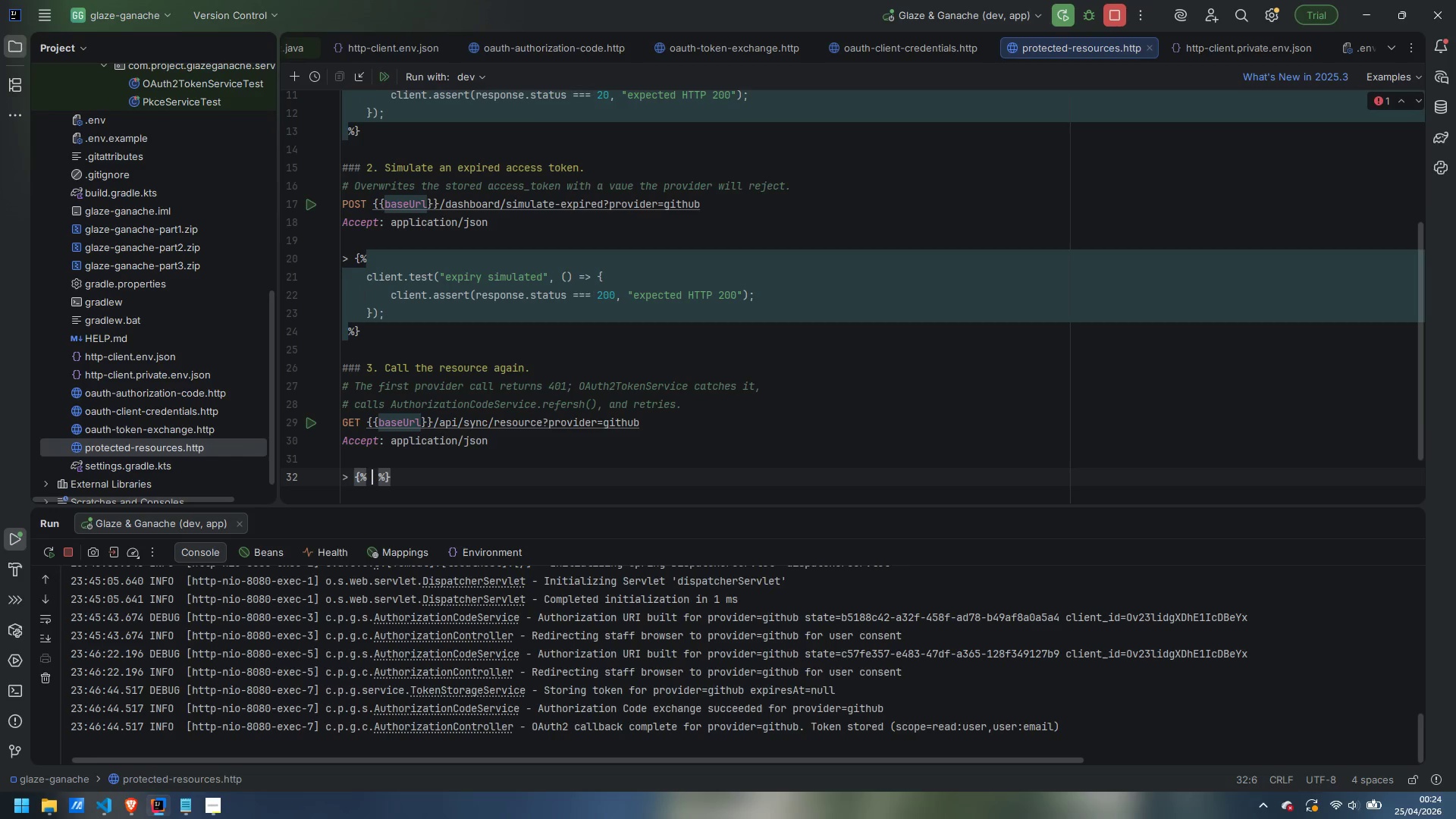 
key(Enter)
 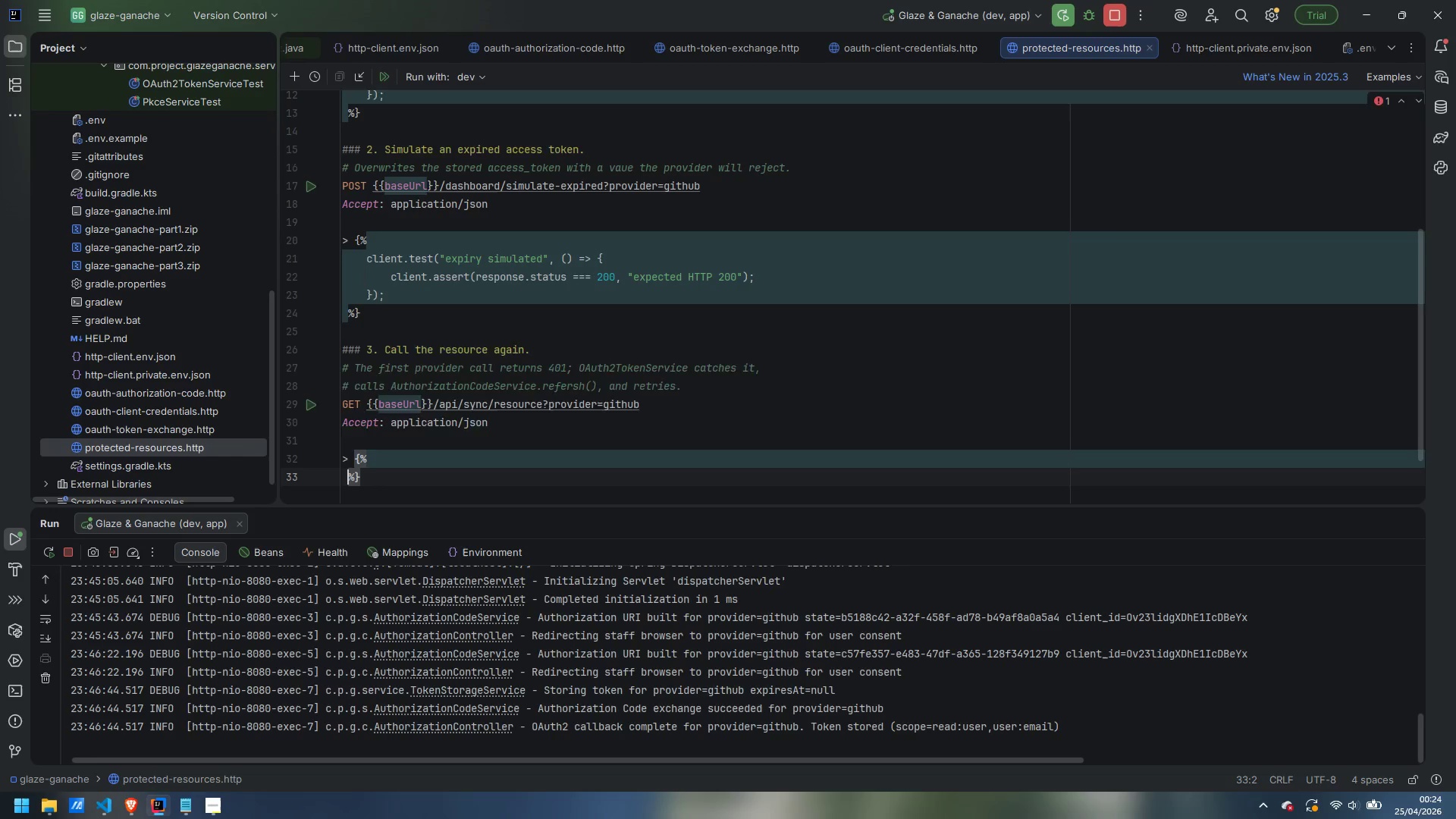 
key(Enter)
 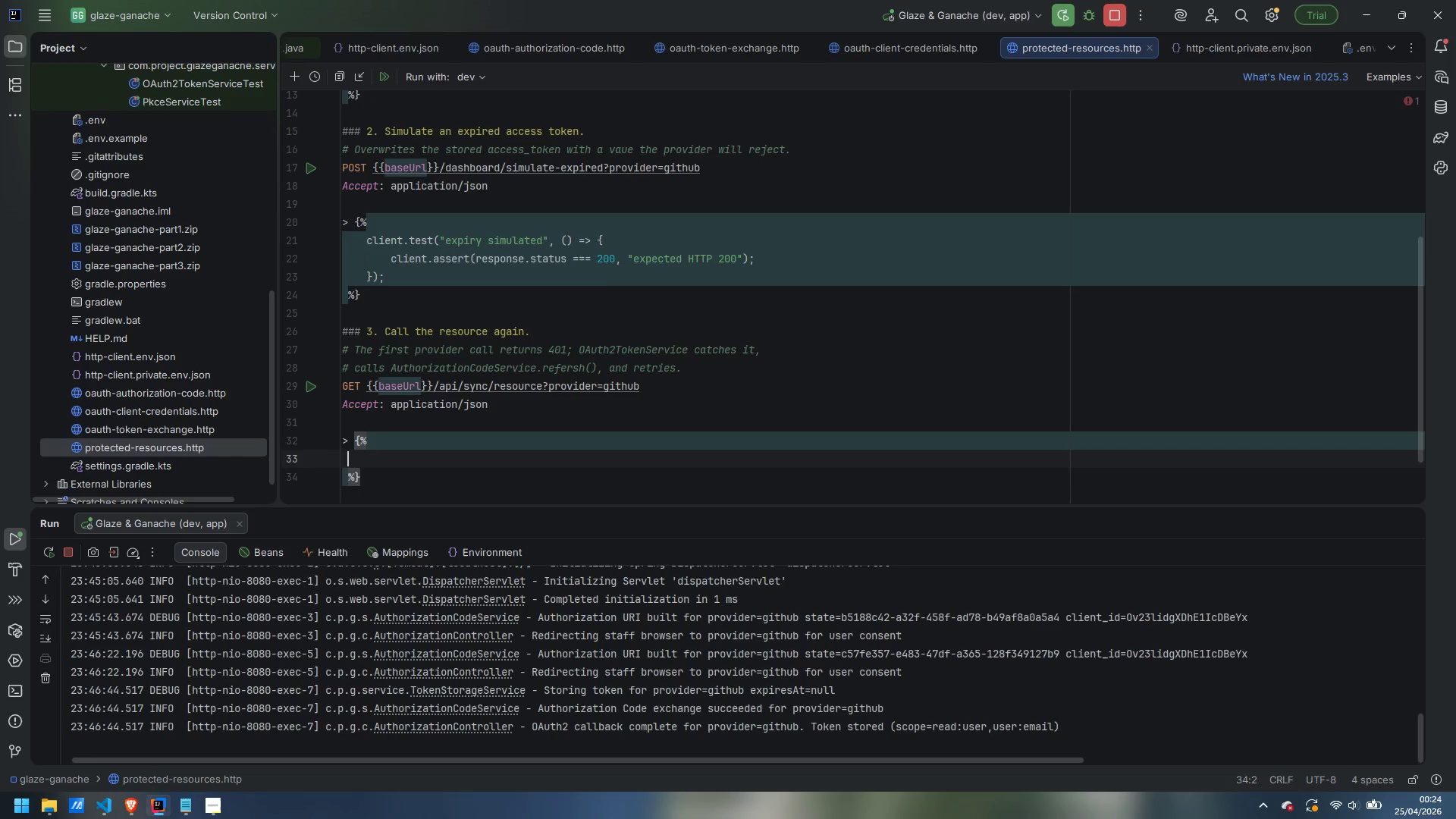 
key(ArrowUp)
 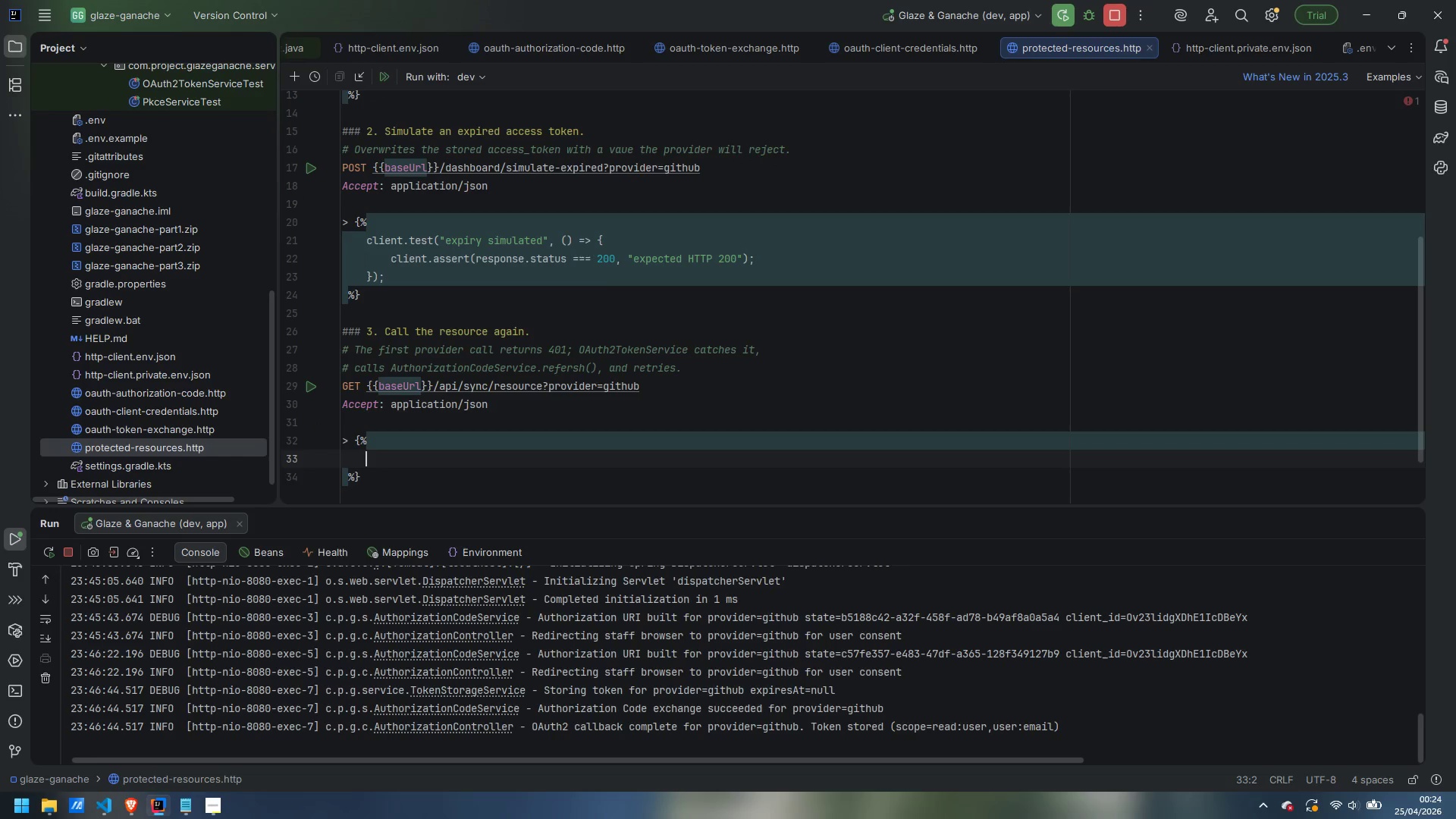 
key(Tab)
type(client.test("refresh-and-retry success)
key(Backspace)
key(Backspace)
type(eded)
 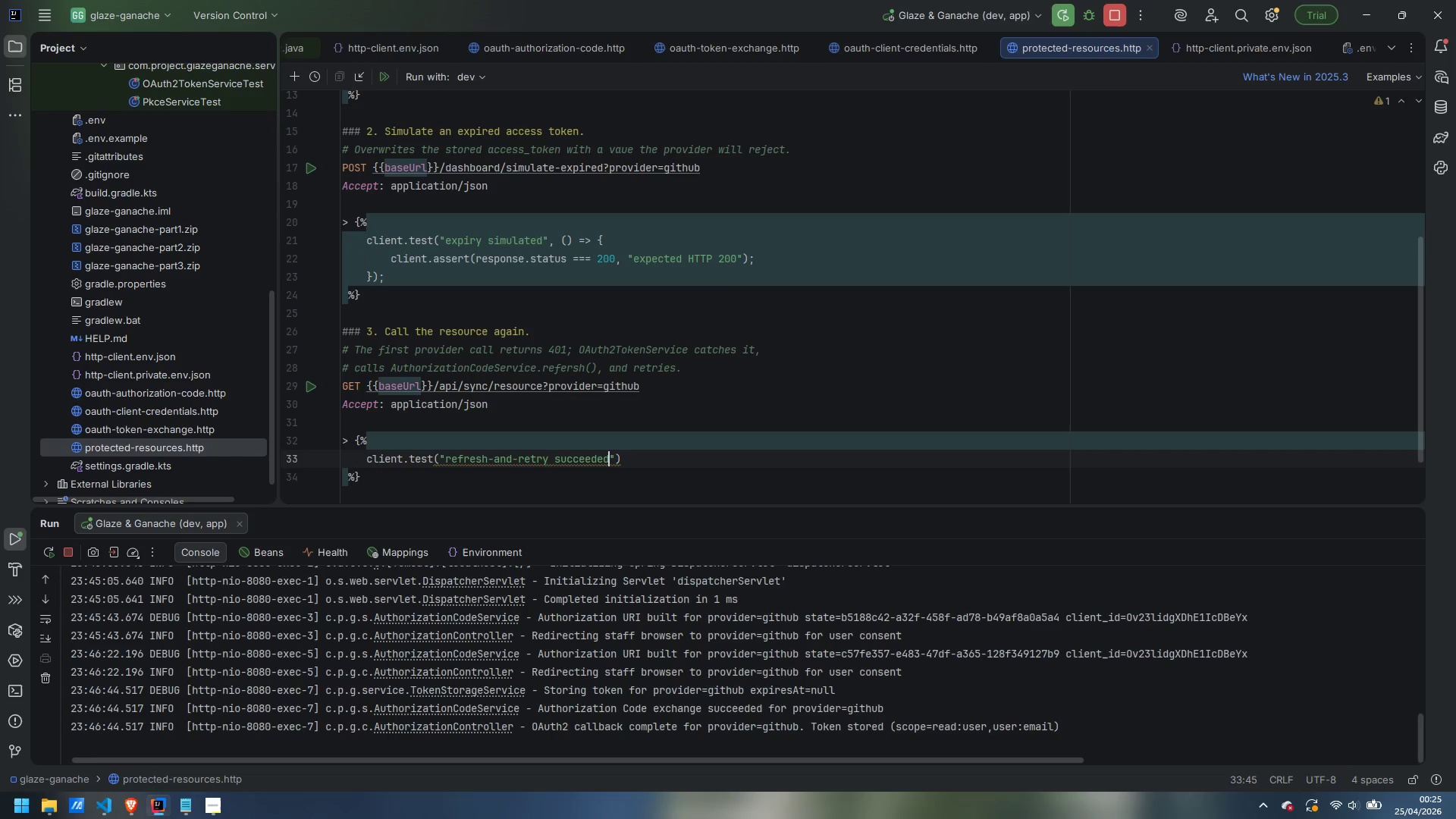 
key(ArrowRight)
 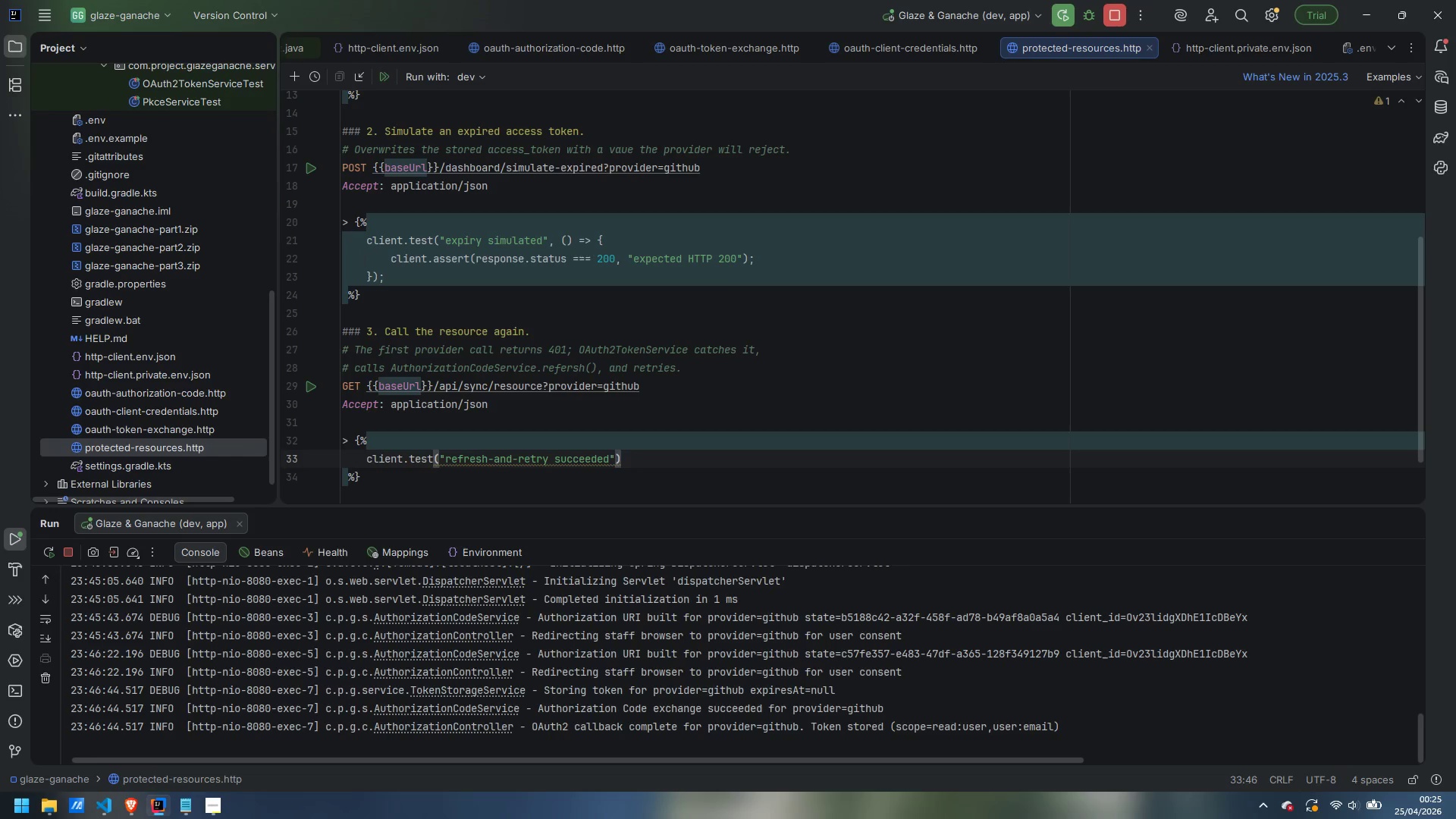 
type(, () => {)
 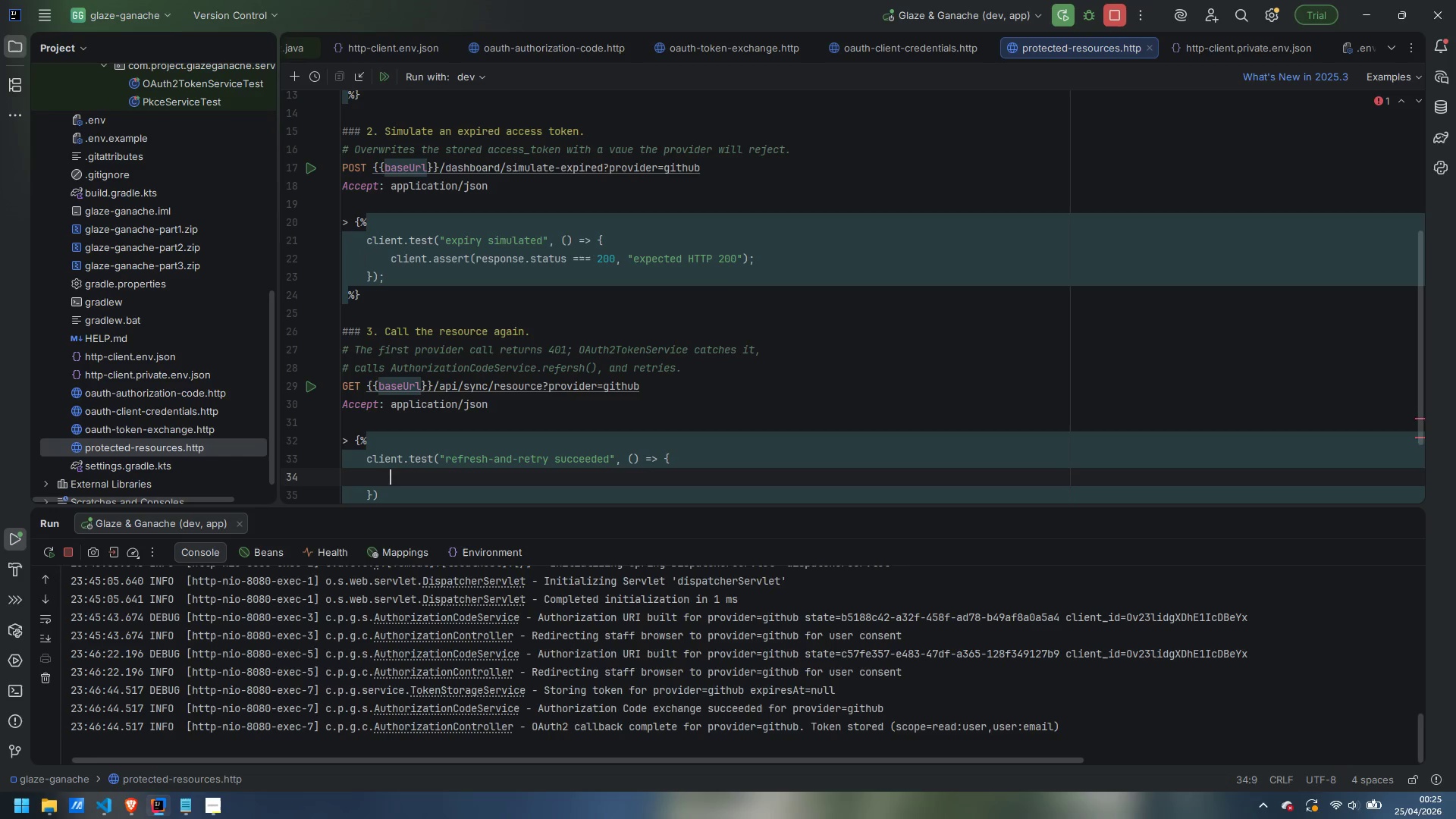 
 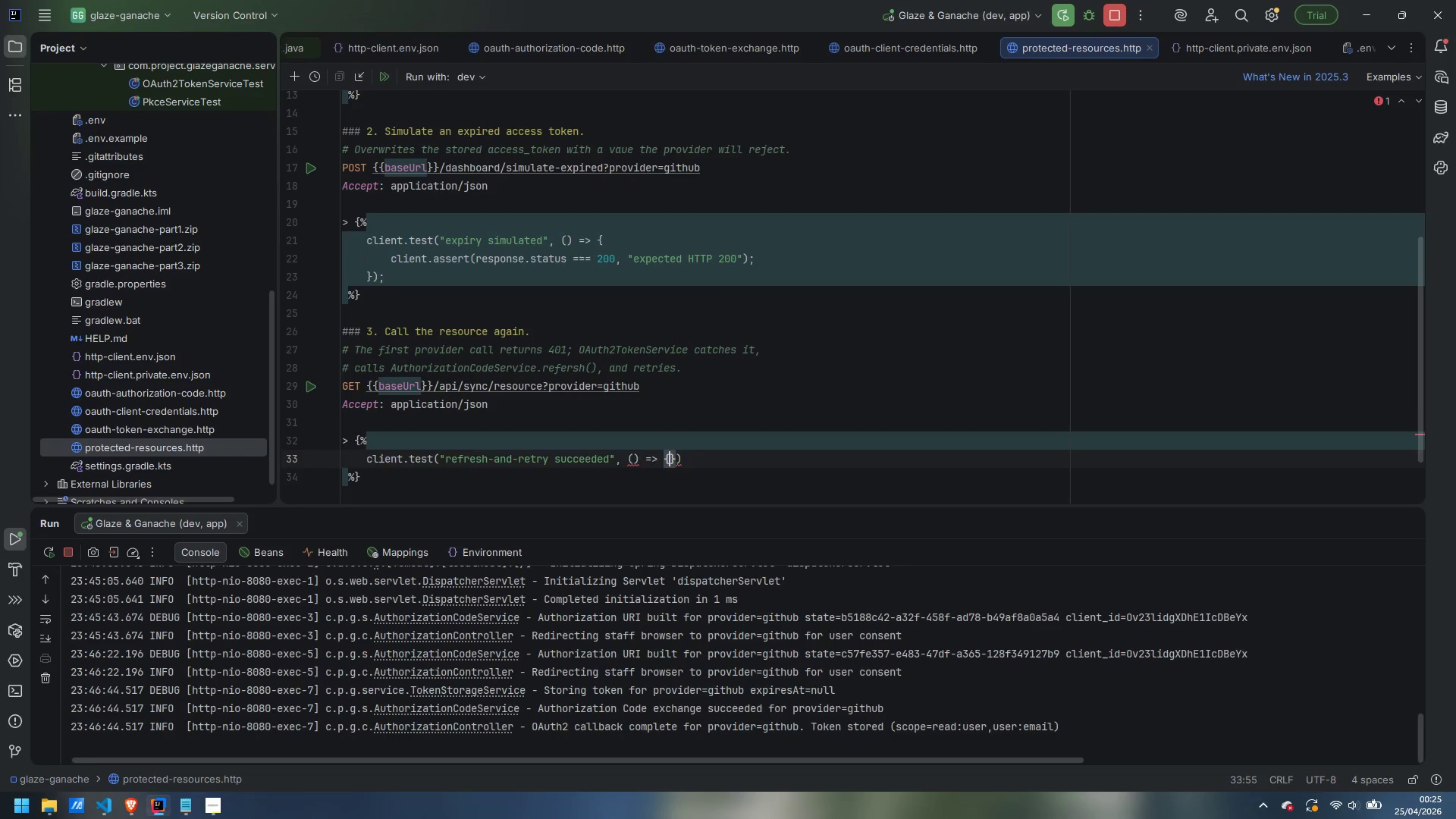 
key(Enter)
 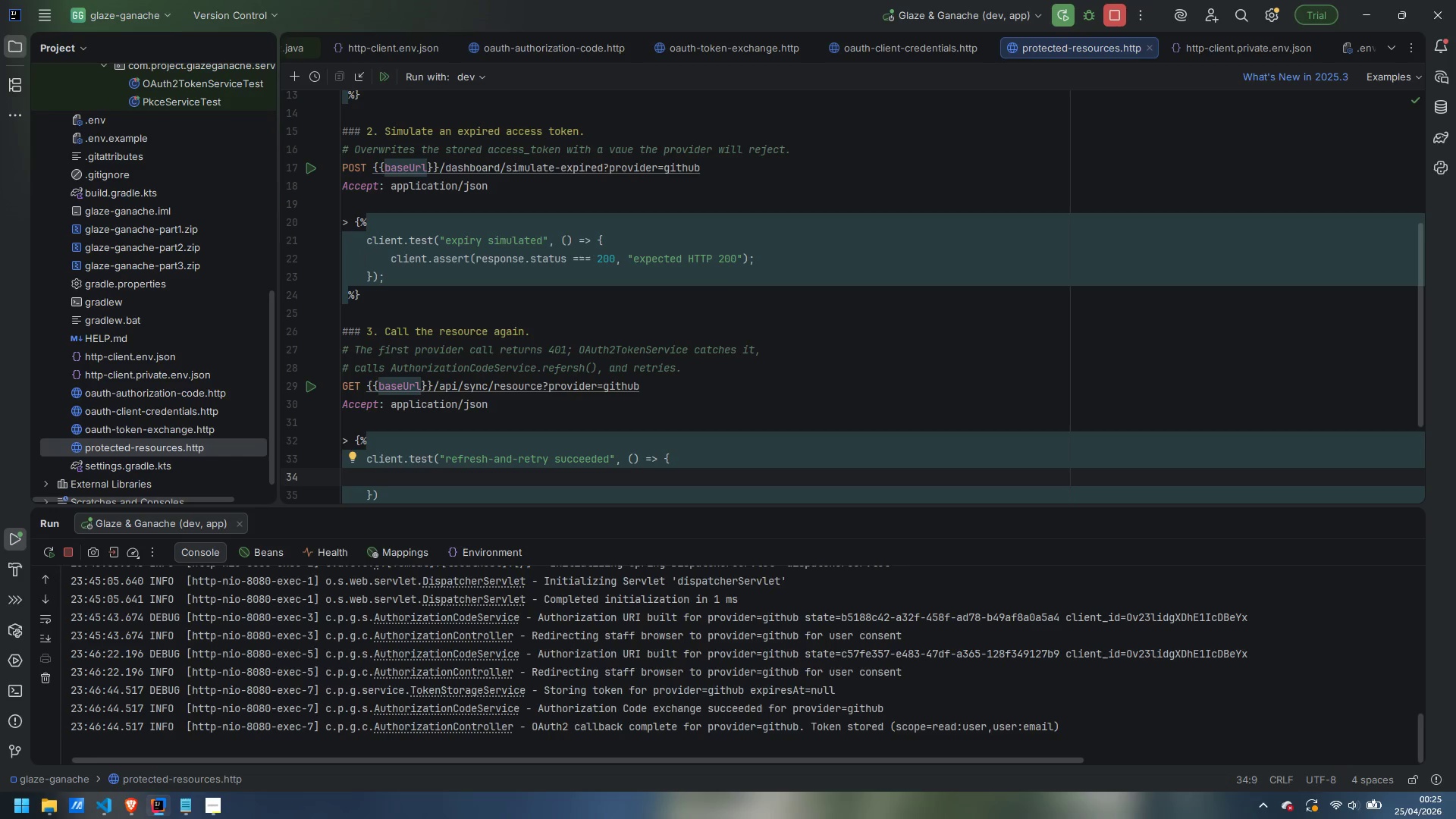 
wait(5.22)
 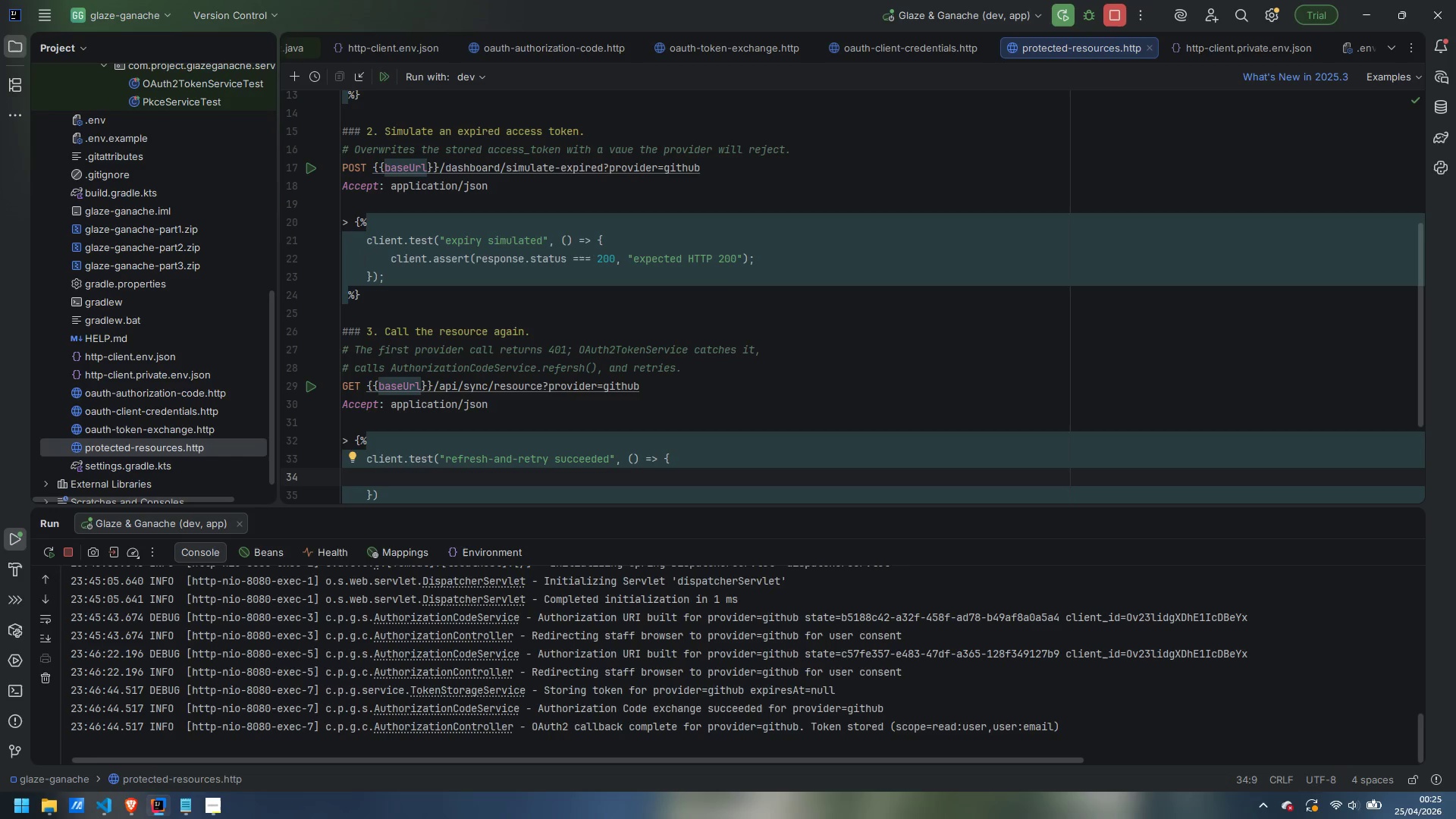 
type(client.assert(response.status == )
key(Backspace)
key(Backspace)
type(== 200)
 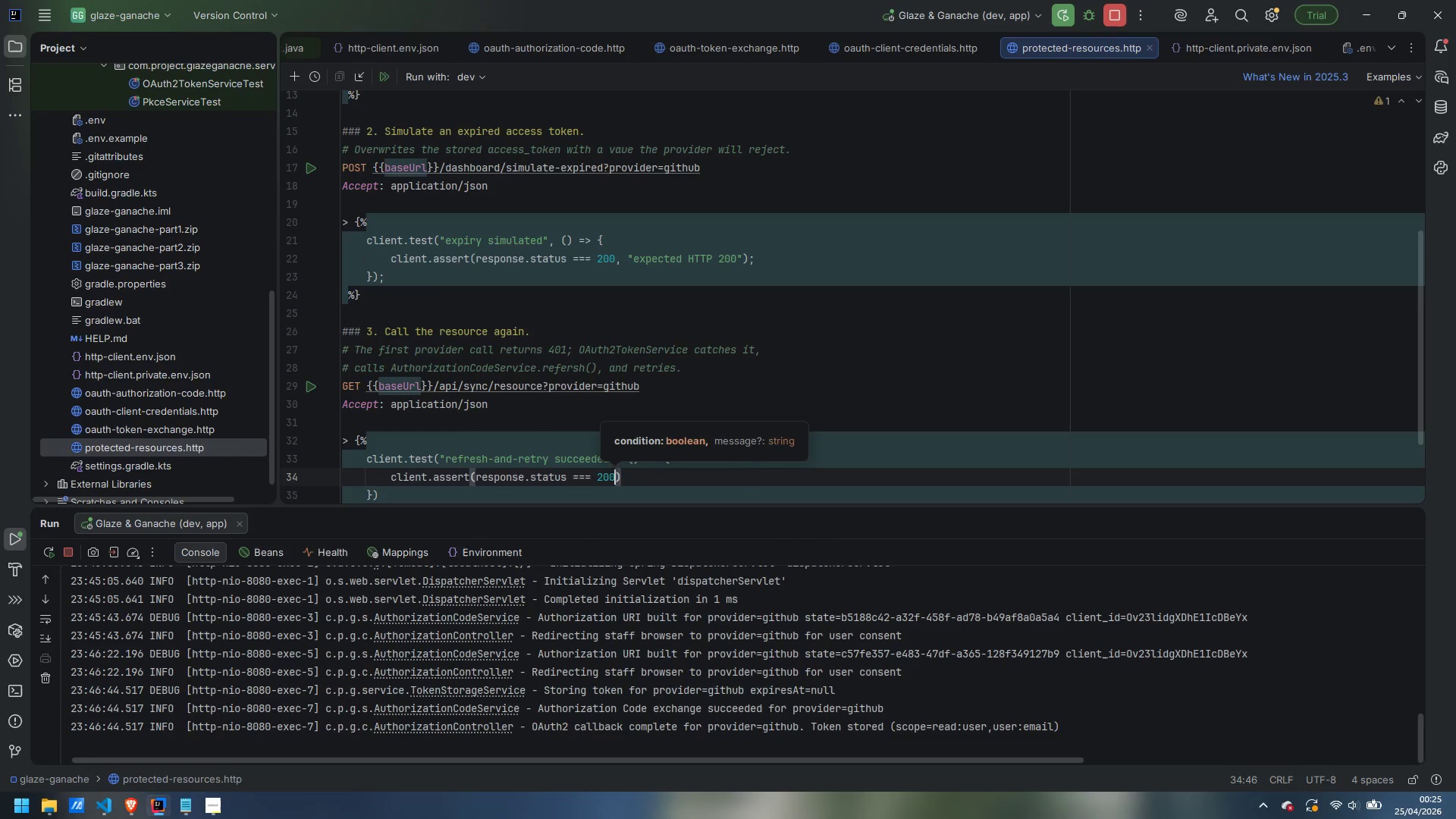 
key(ArrowRight)
 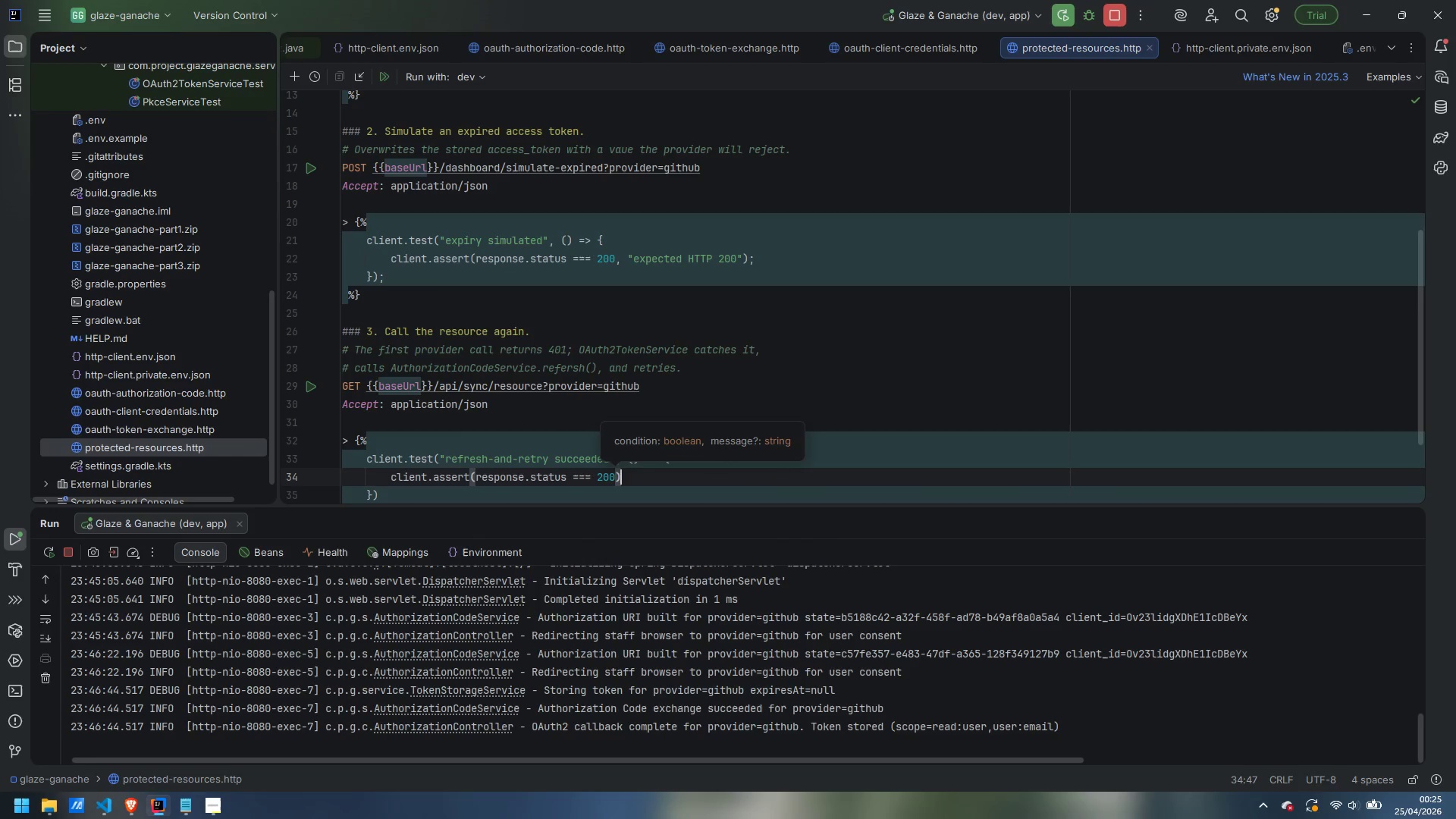 
key(ArrowLeft)
 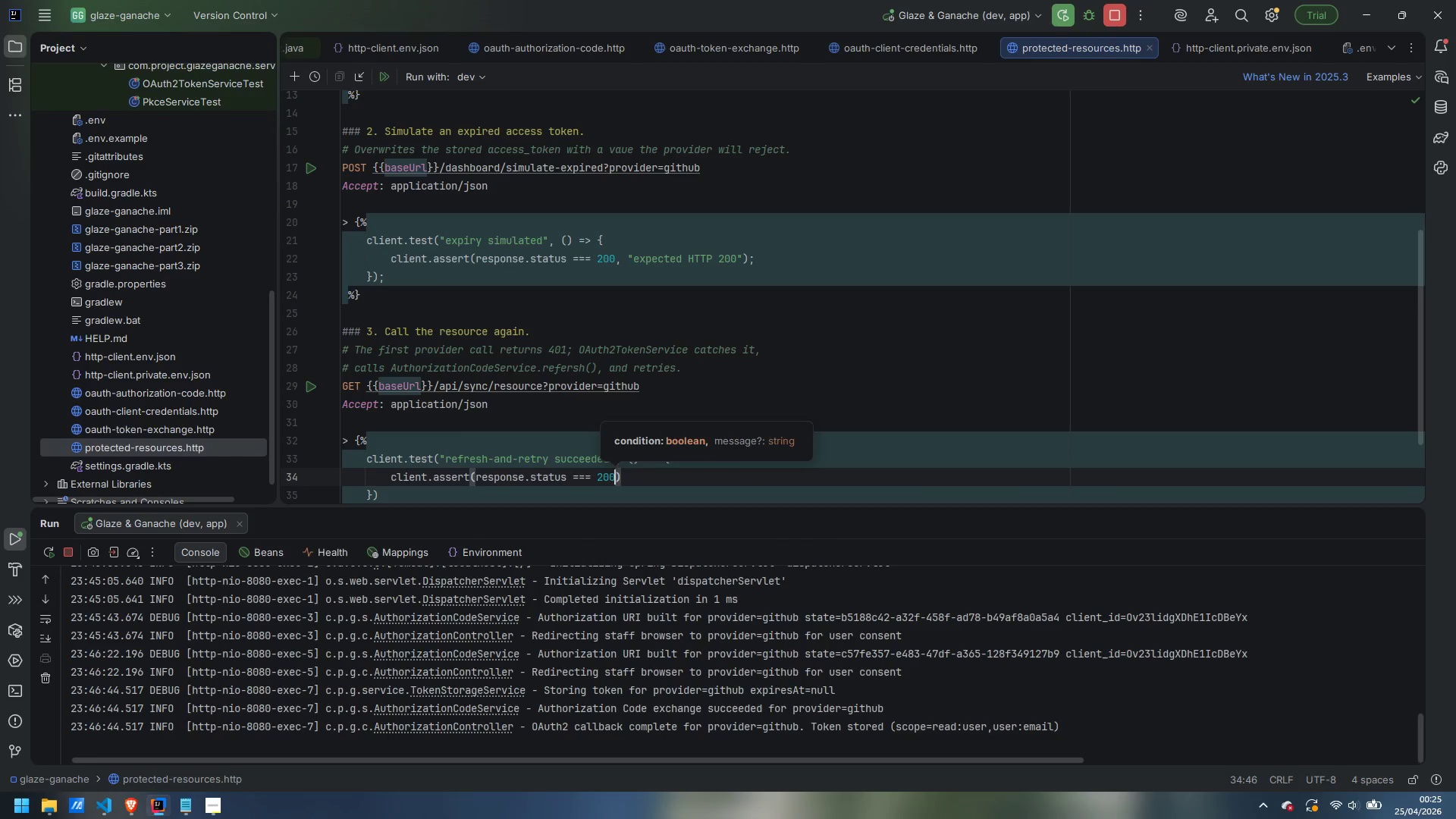 
type(, "expected HTTP 200 after silent refresh)
 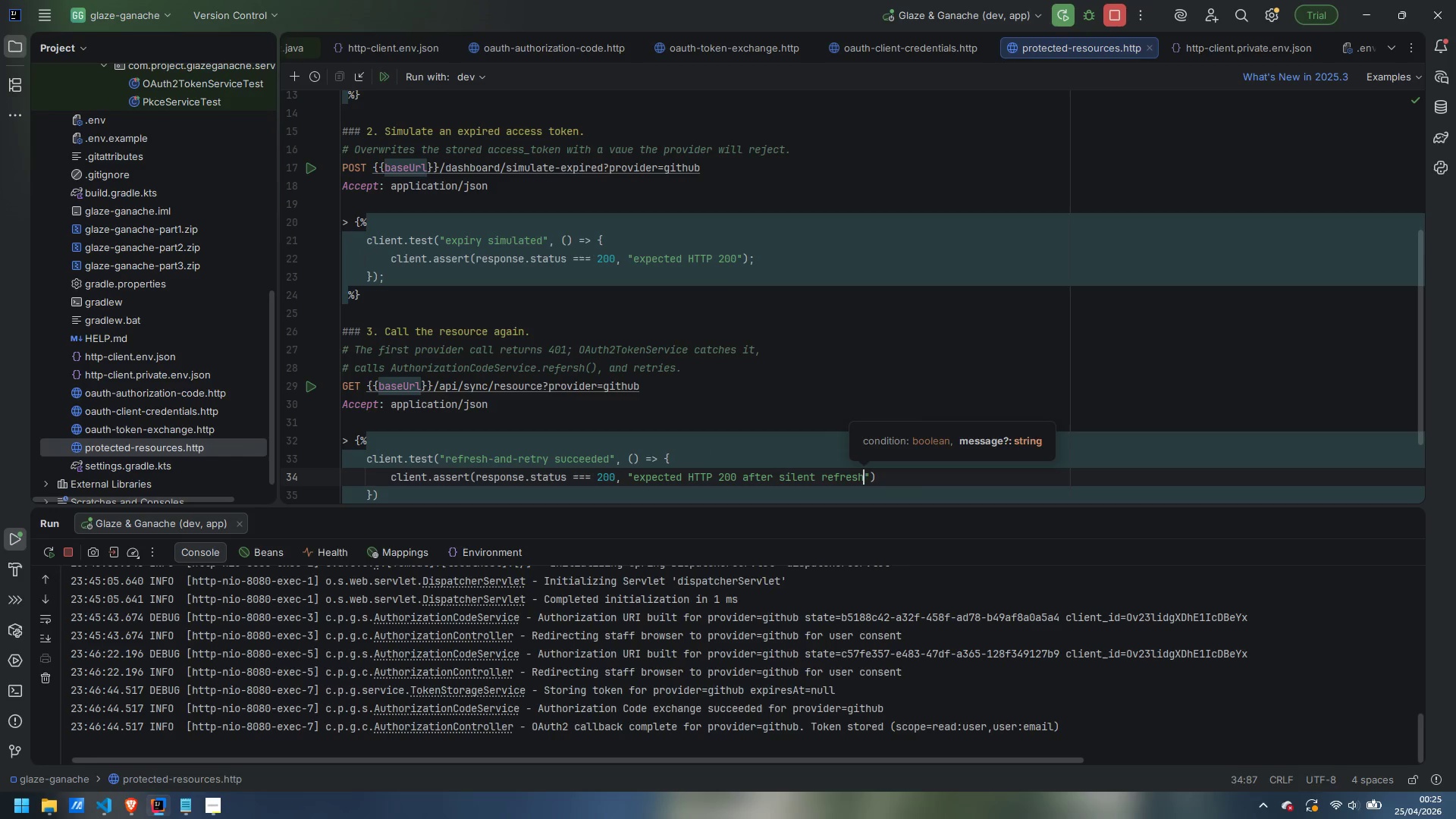 
key(ArrowRight)
 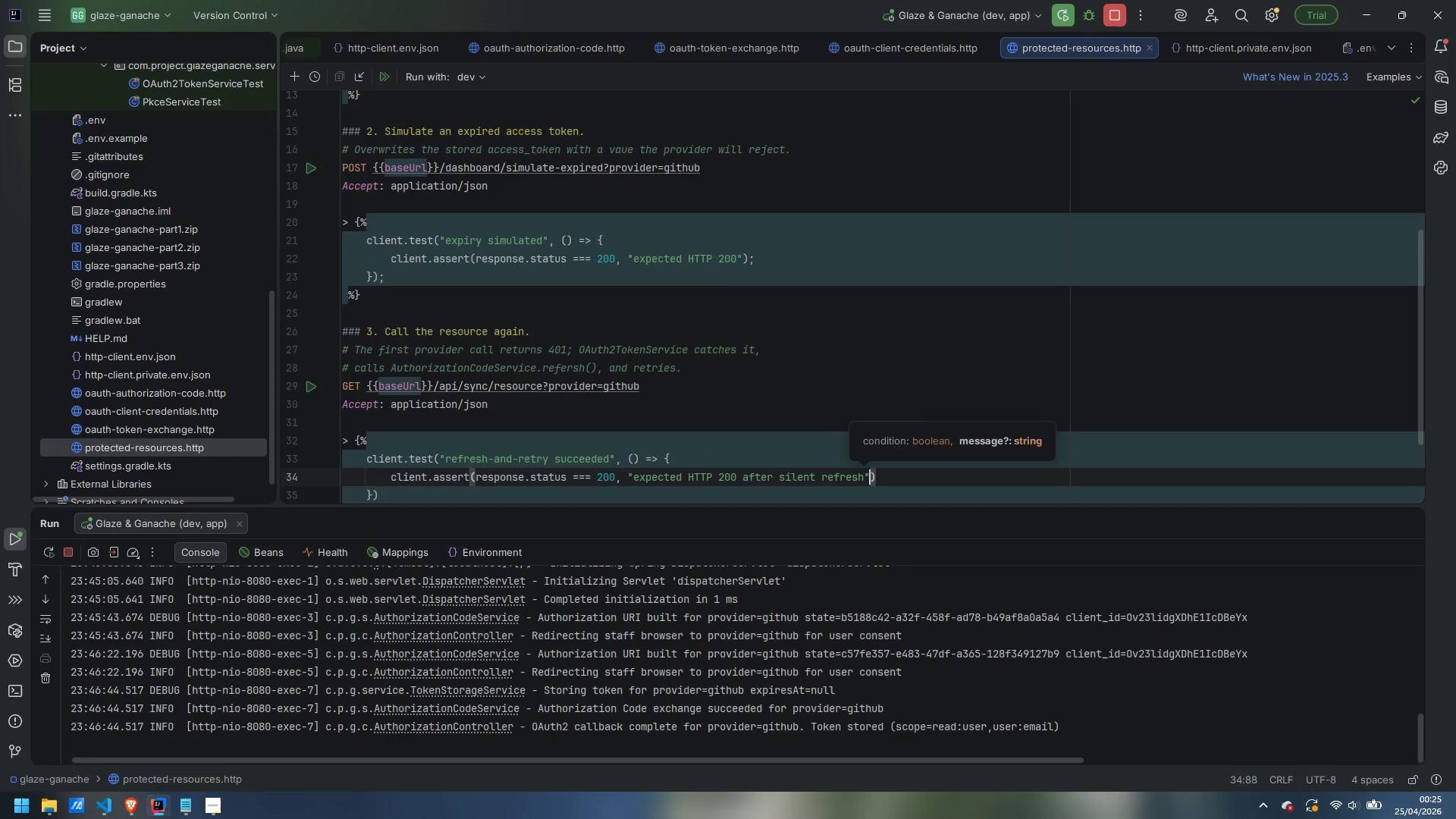 
key(ArrowRight)
 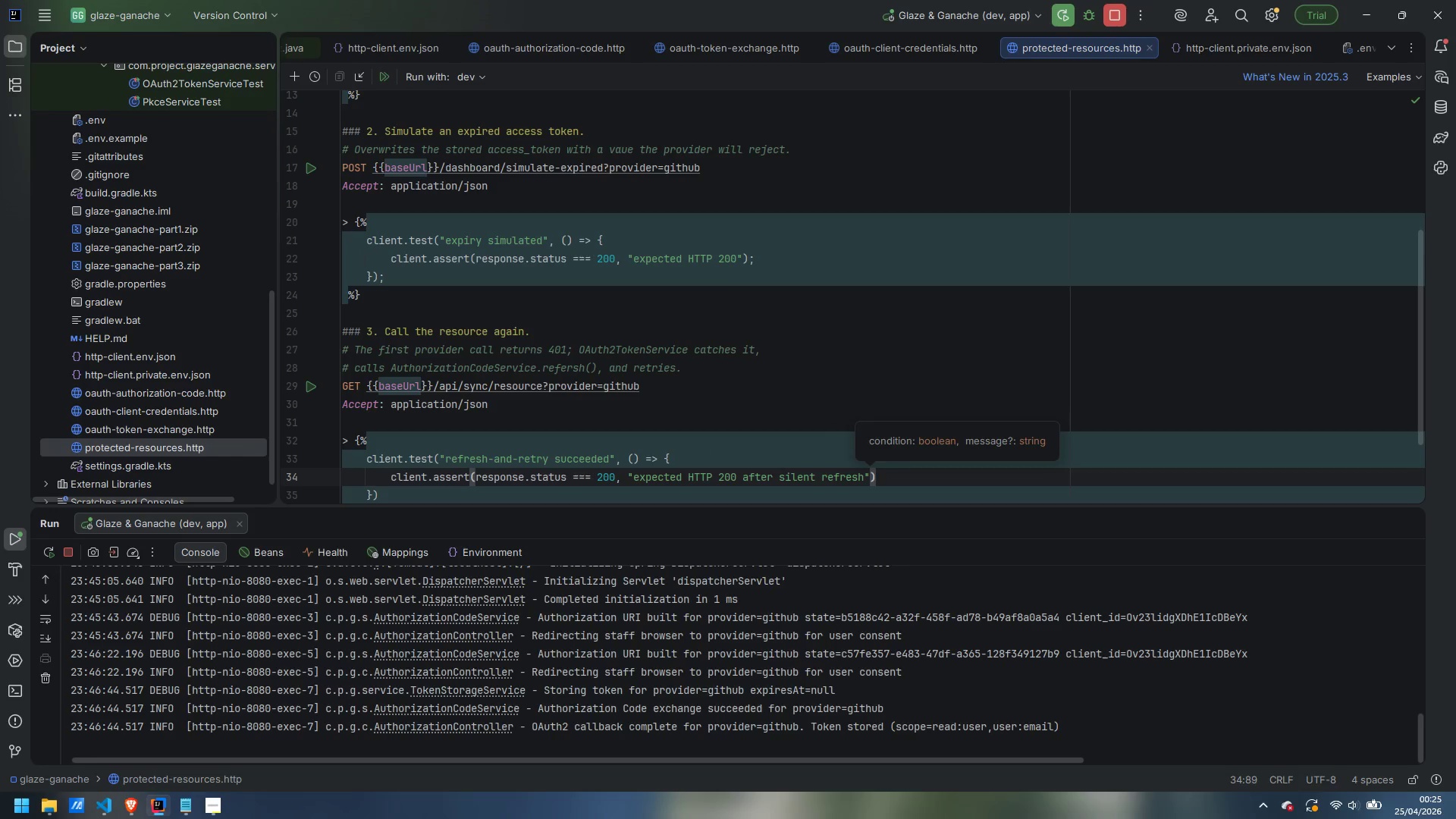 
key(Semicolon)
 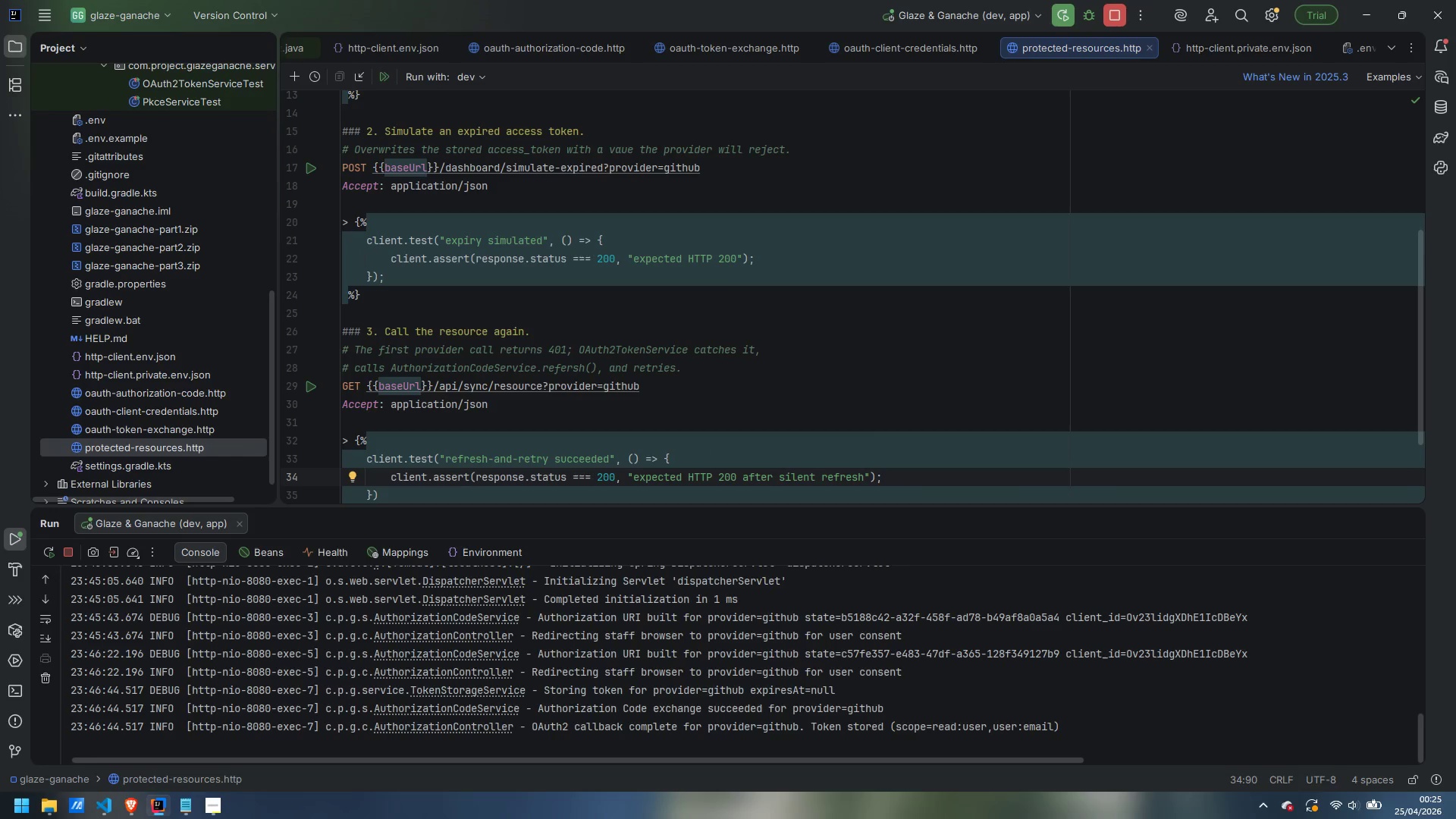 
key(ArrowDown)
 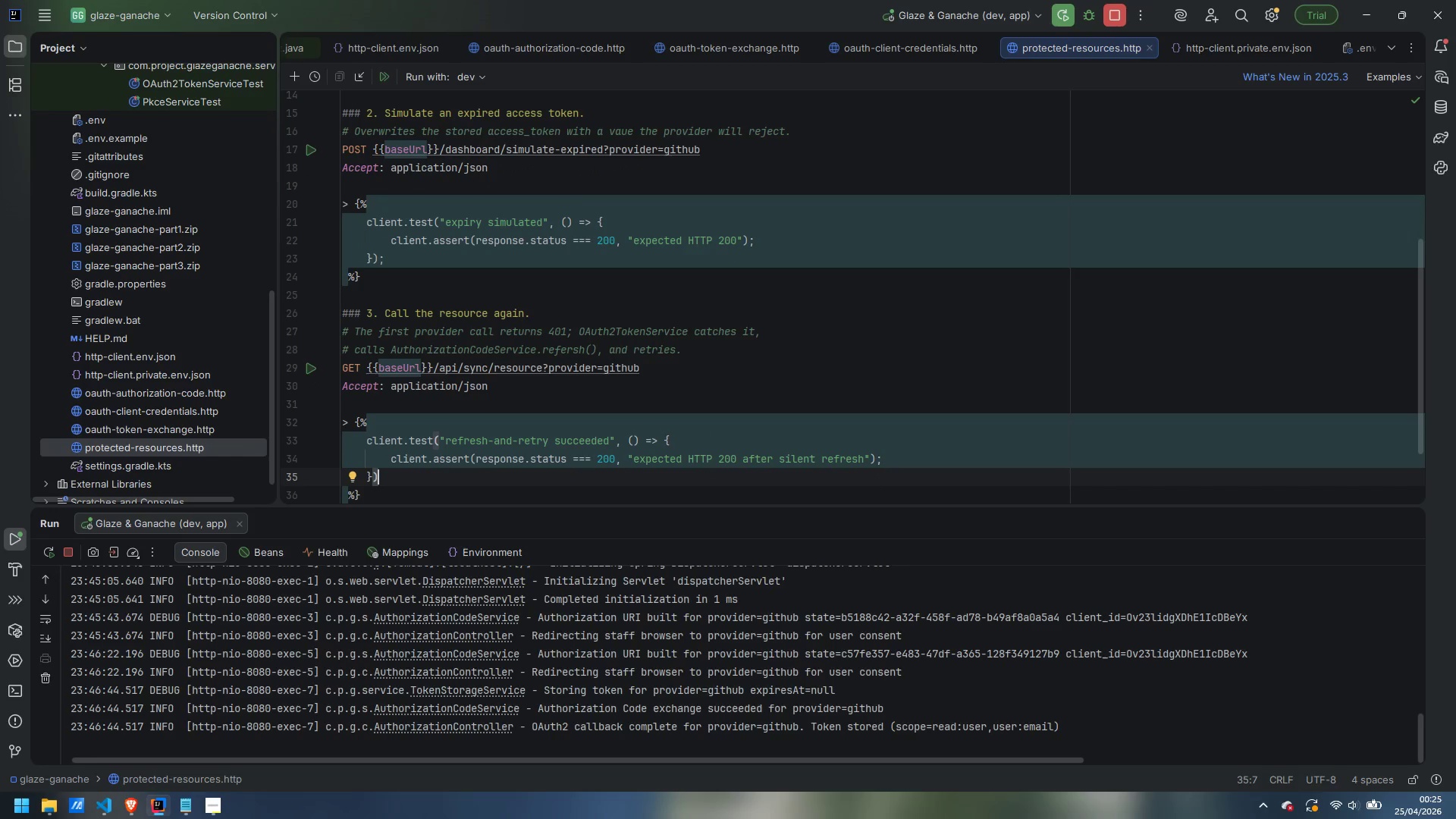 
key(Semicolon)
 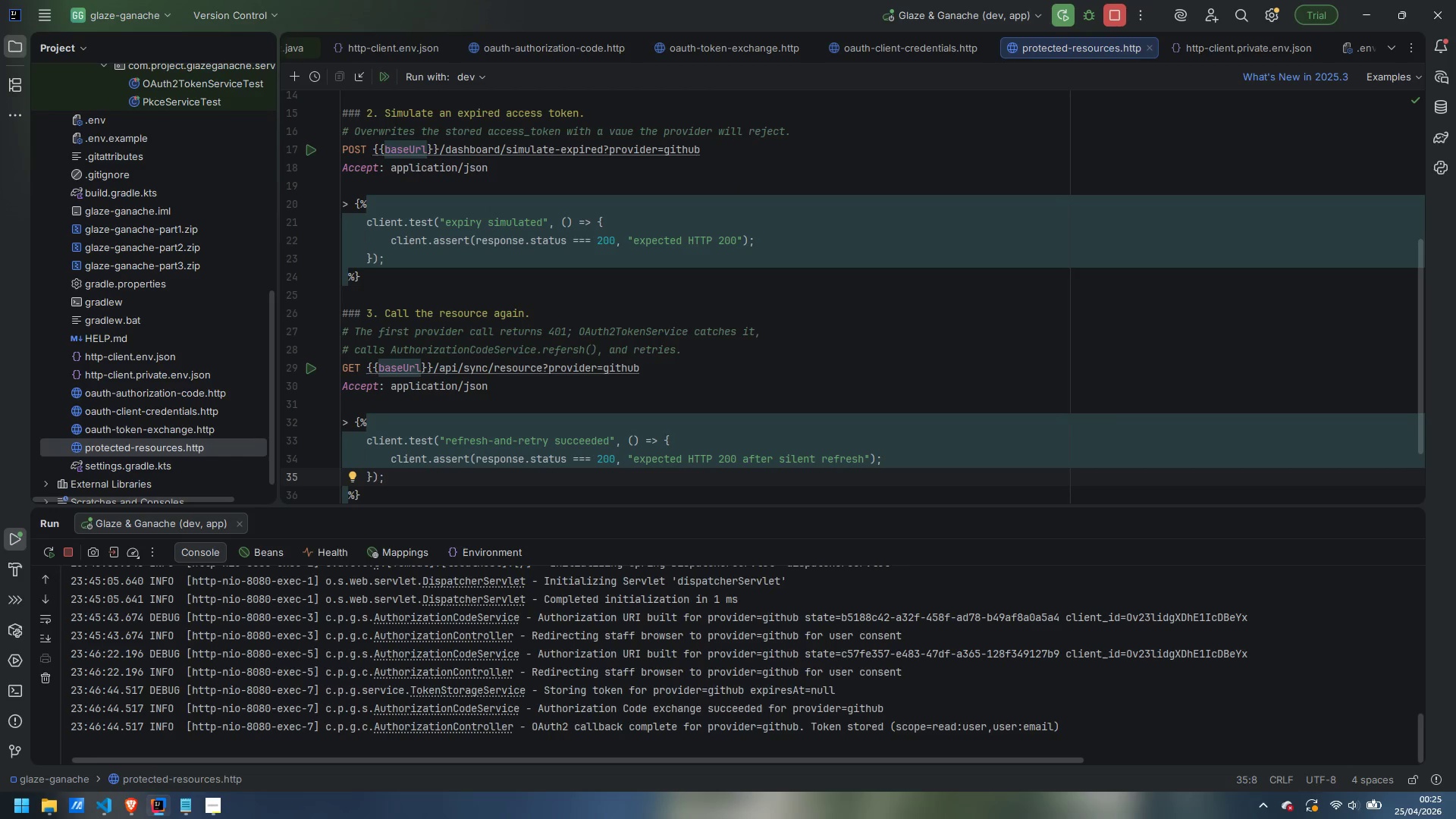 
wait(6.69)
 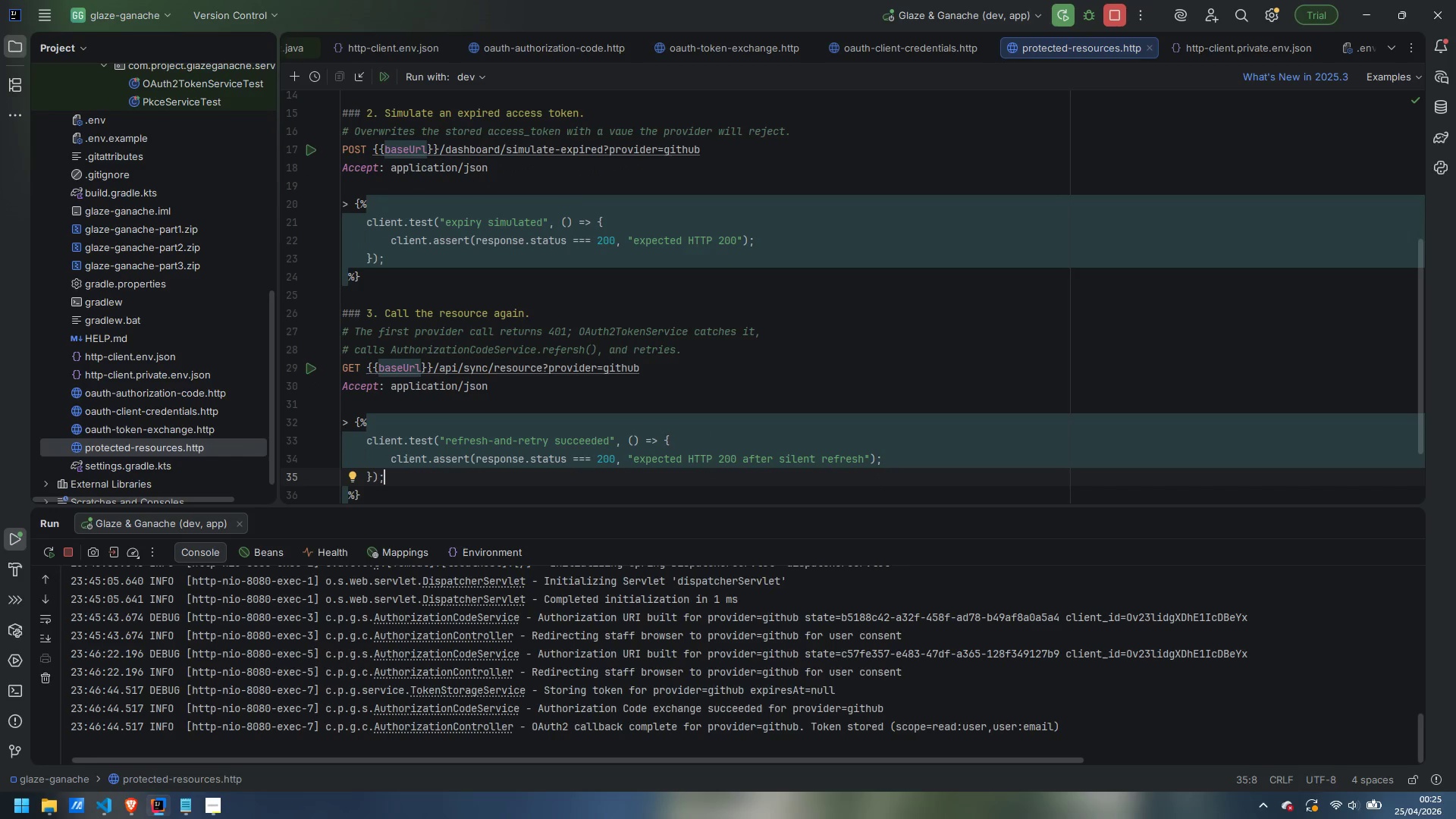 
key(ArrowDown)
 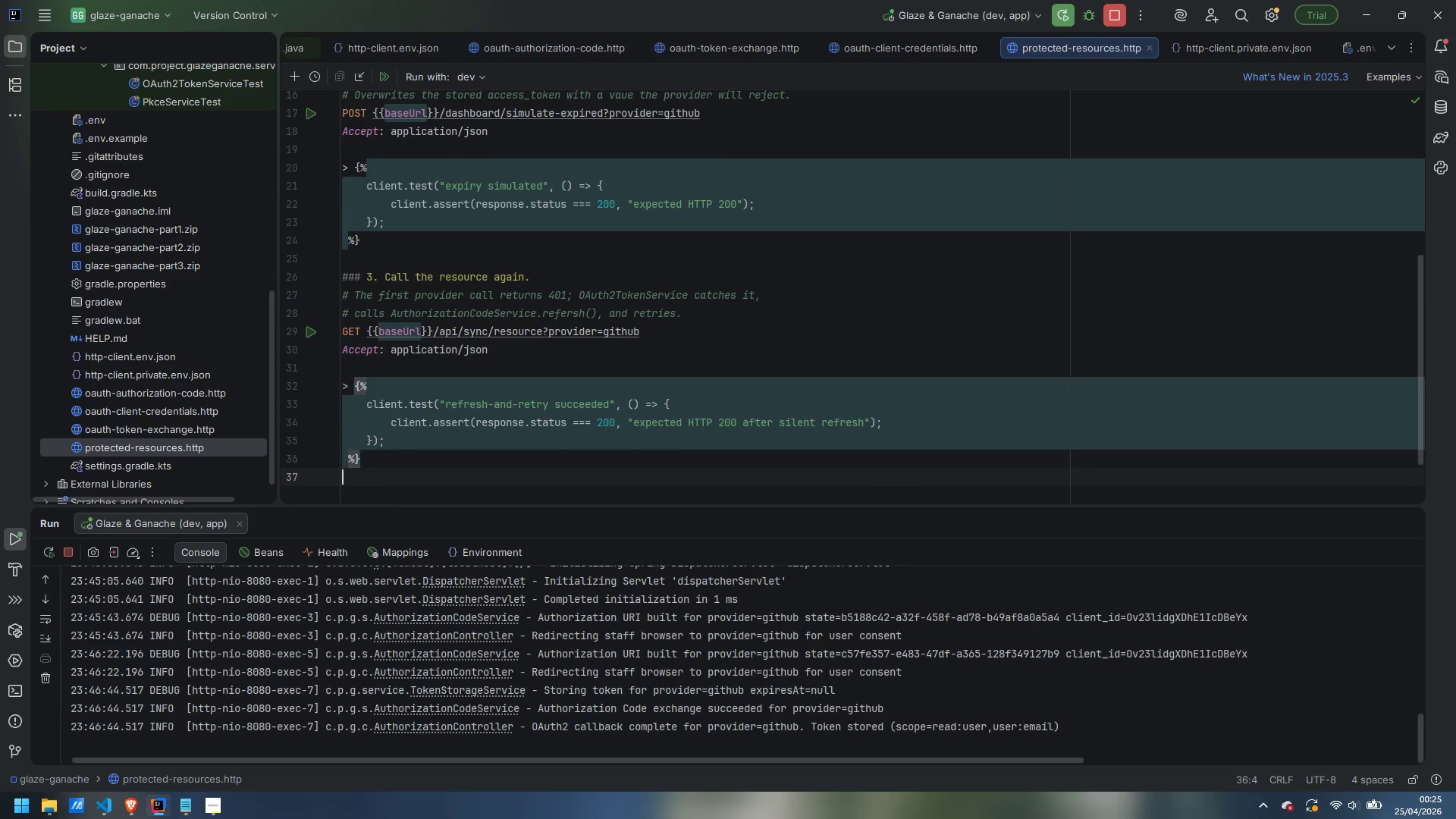 
key(Enter)
 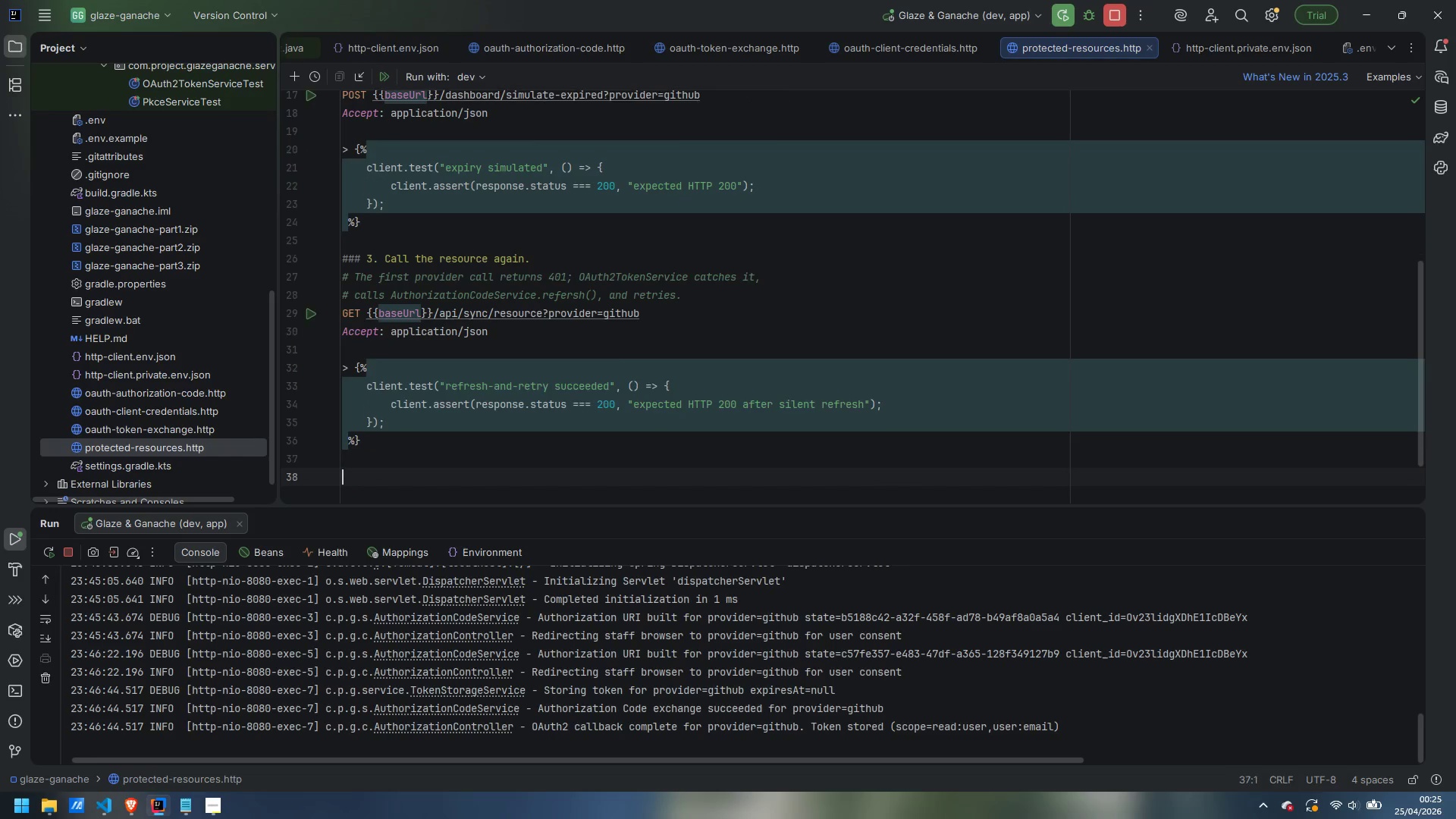 
key(Enter)
 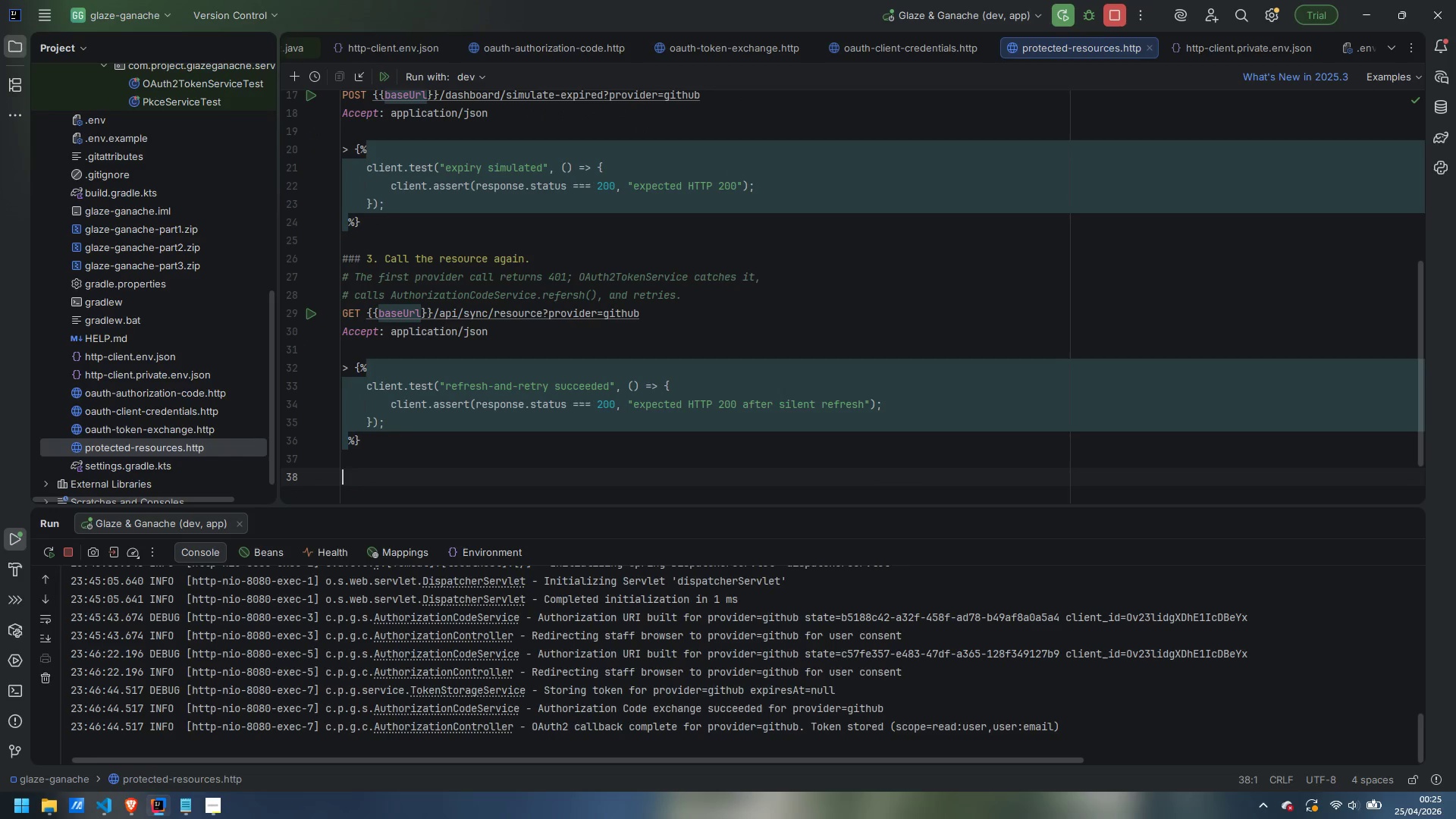 
type(### 4. Inspect the stored token. access_token previerw )
key(Backspace)
key(Backspace)
key(Backspace)
type(w should have changed.)
 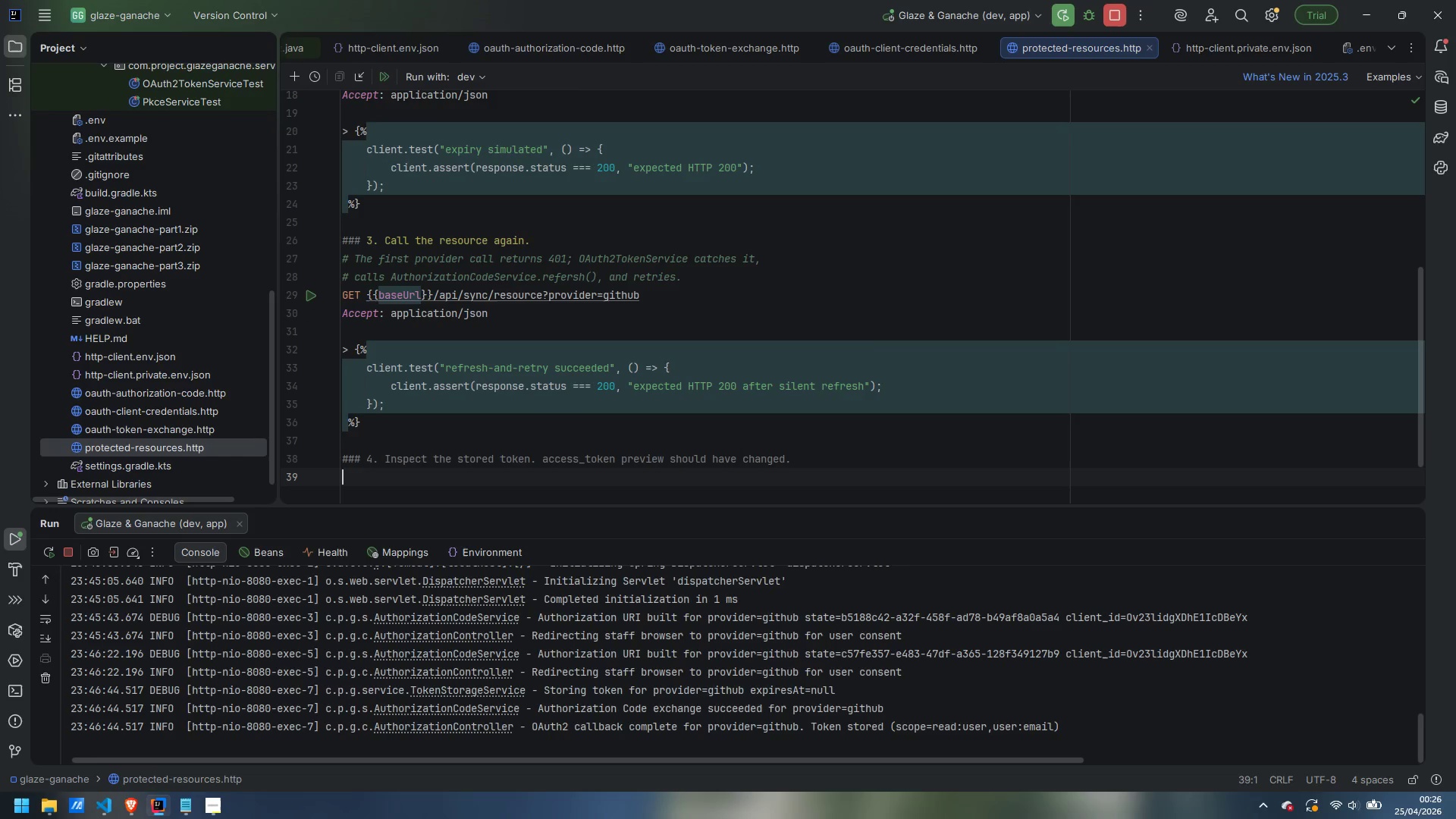 
 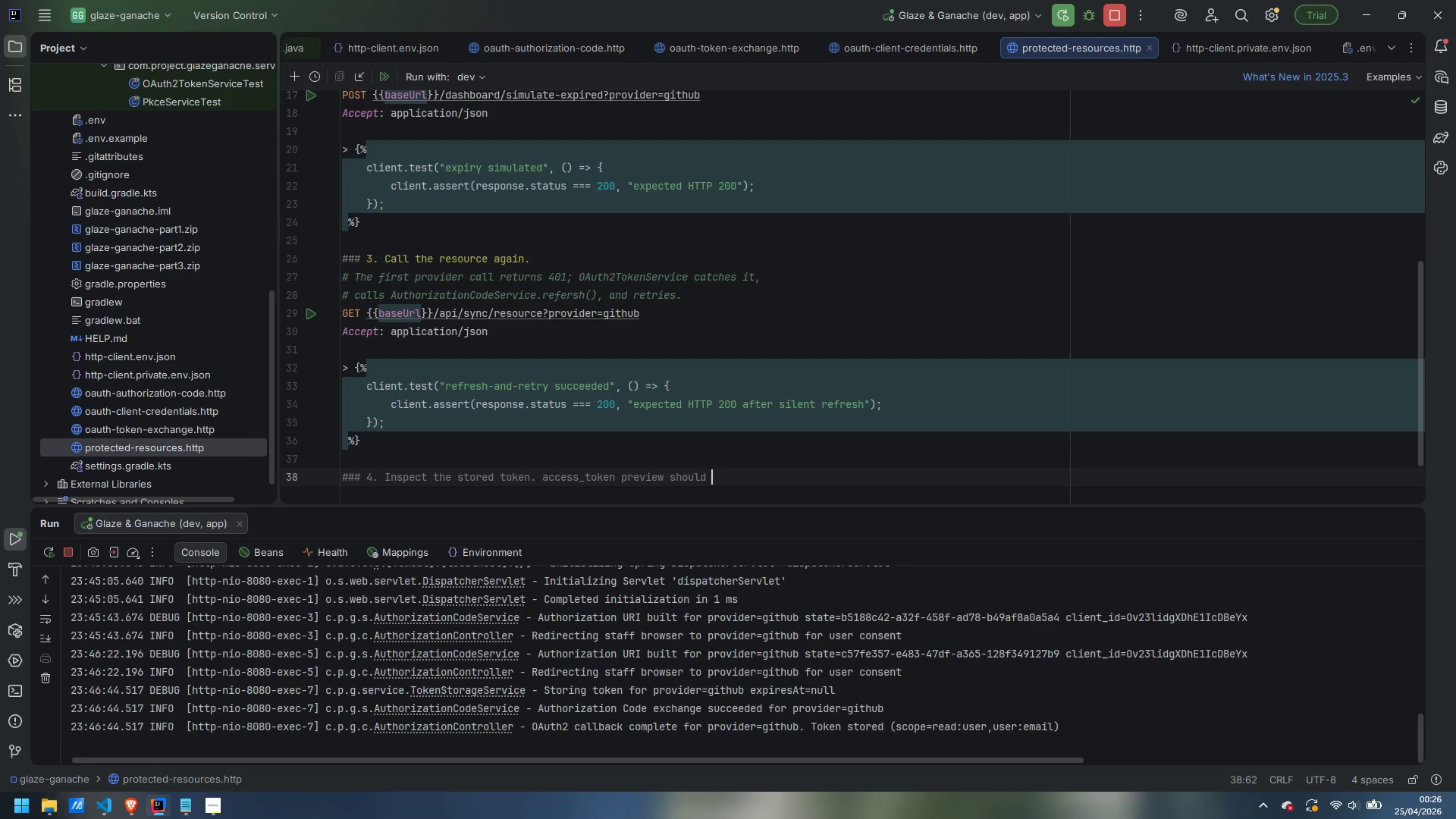 
key(Enter)
 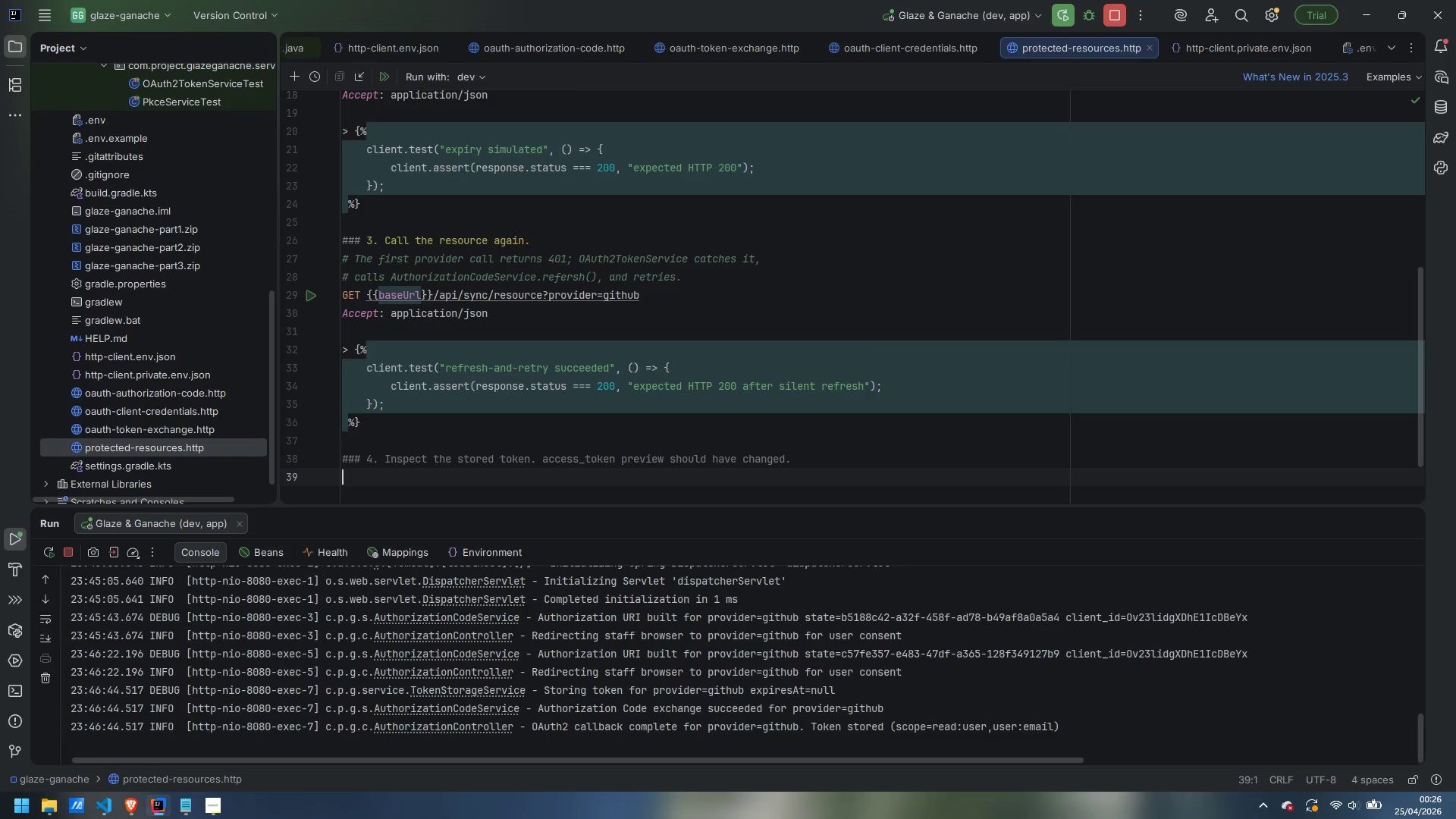 
type(GET {{baseUrl)
 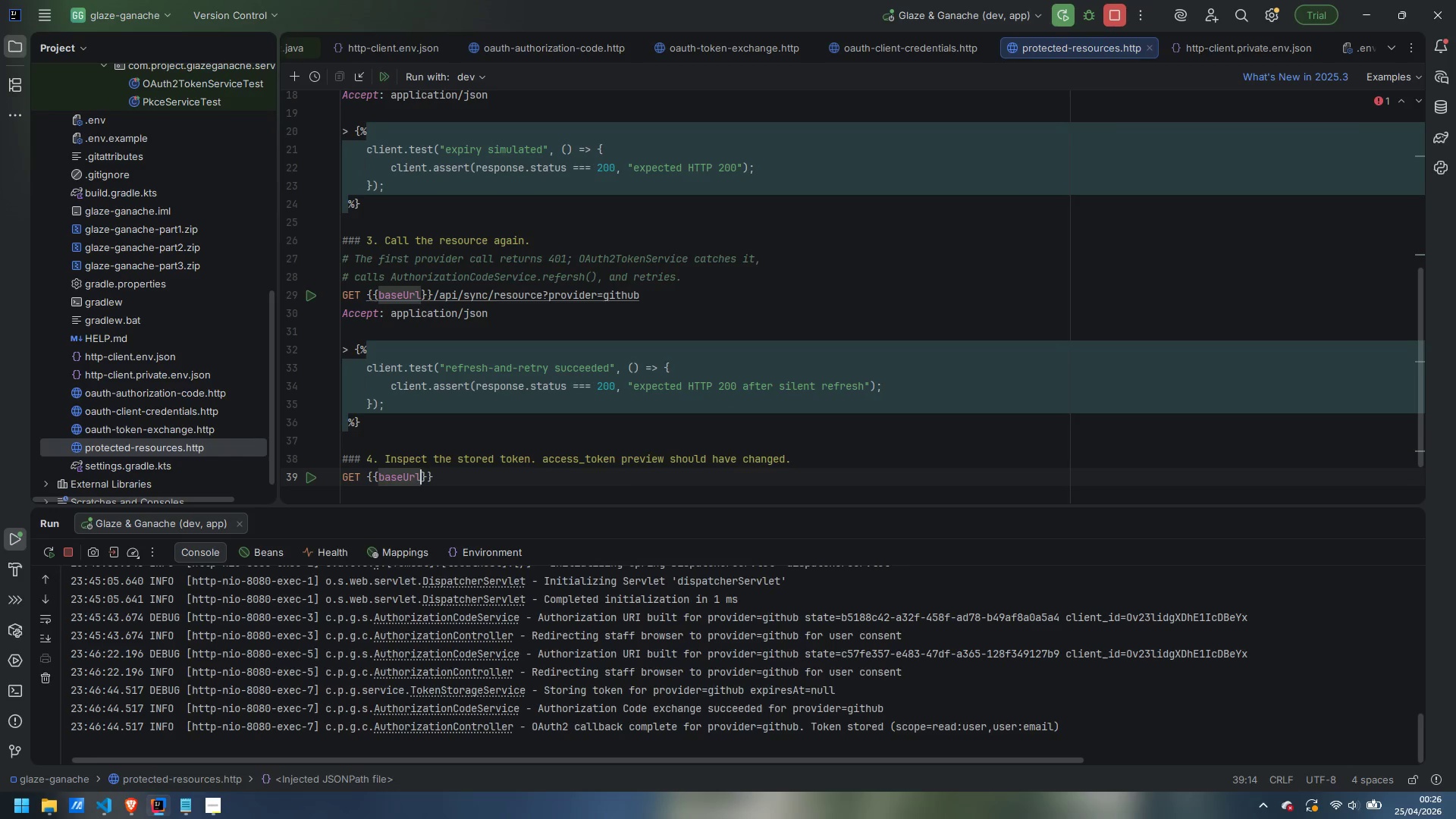 
key(ArrowRight)
 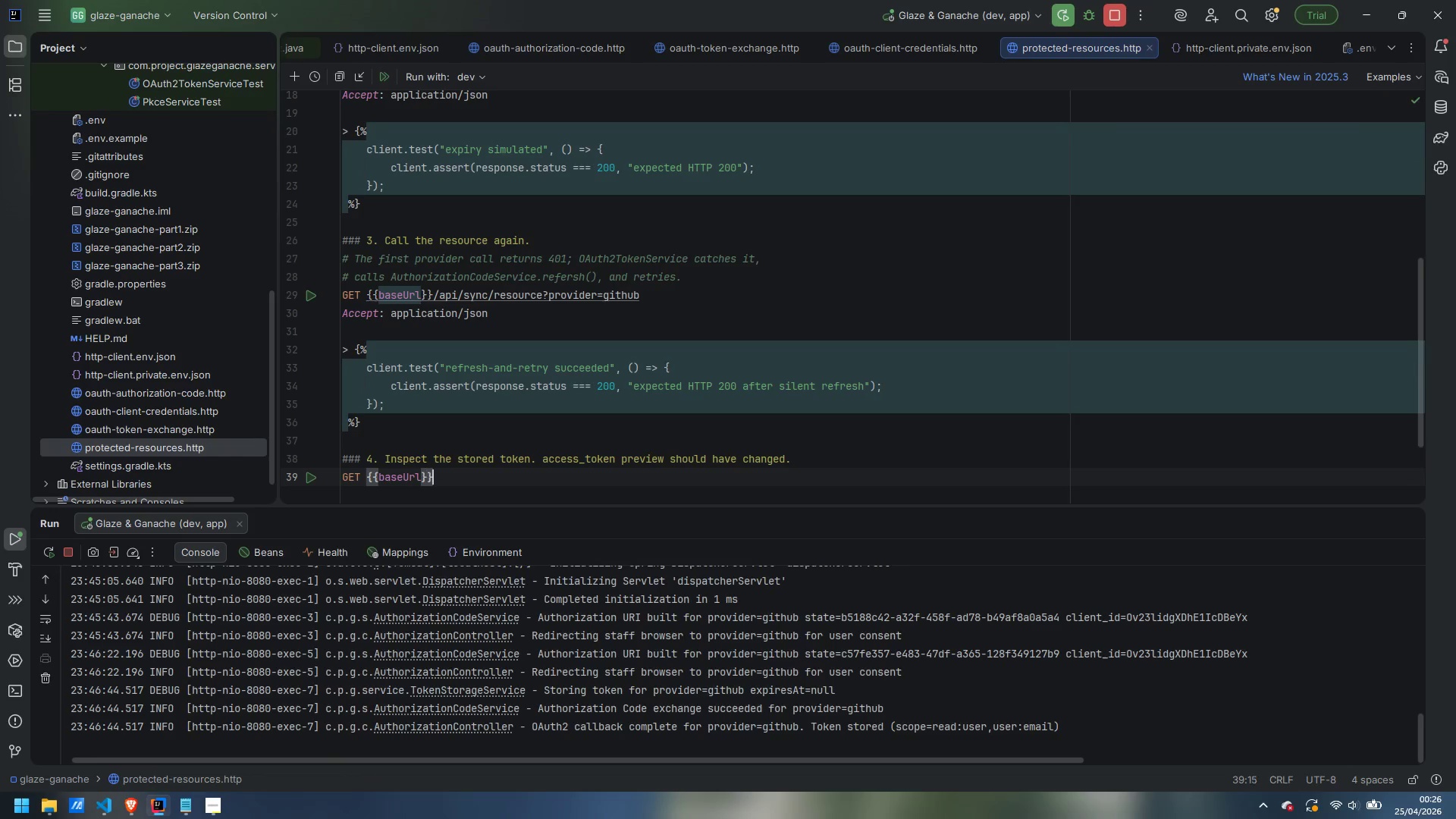 
key(ArrowRight)
 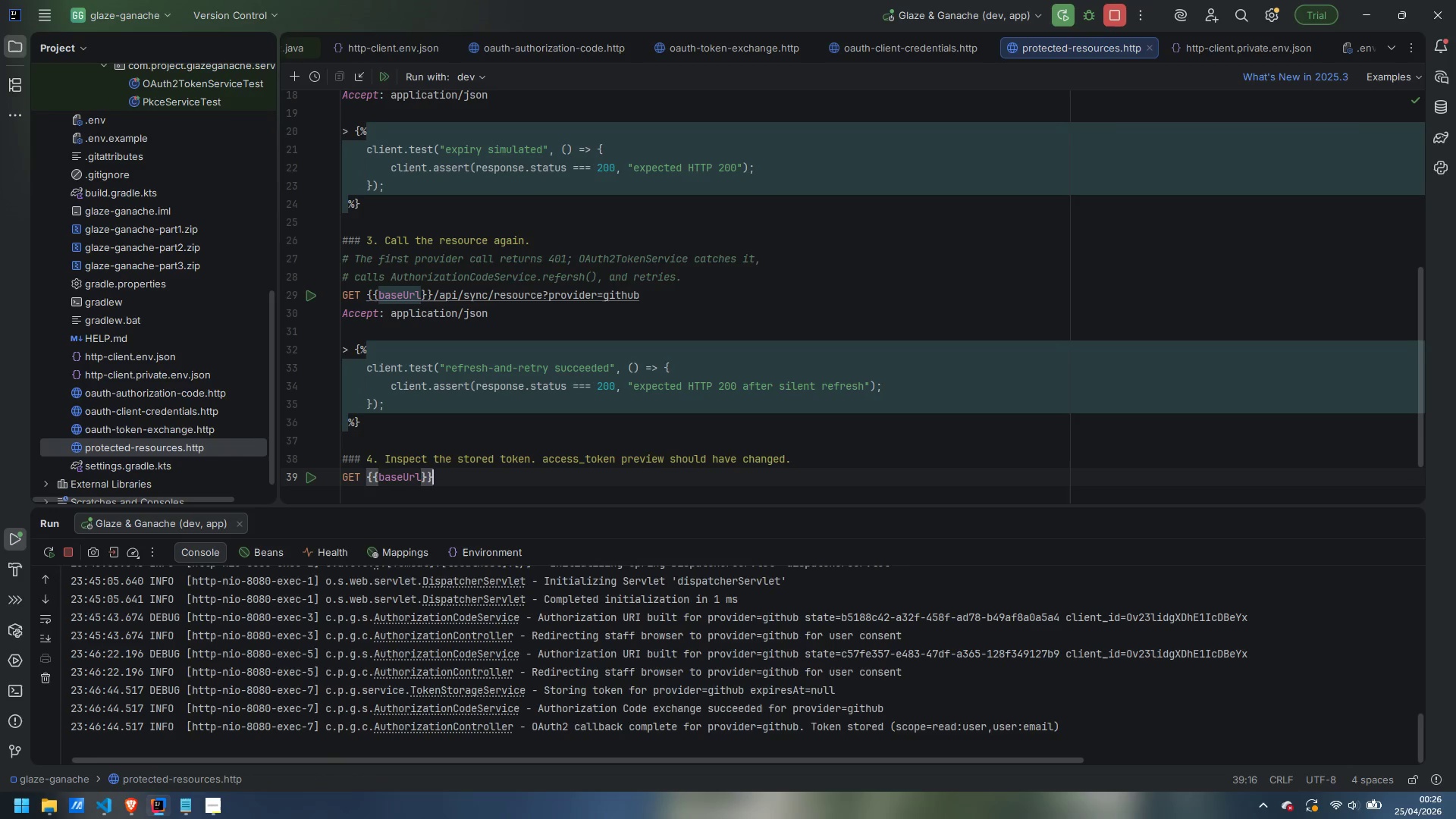 
type(/dashboard?provider=github)
 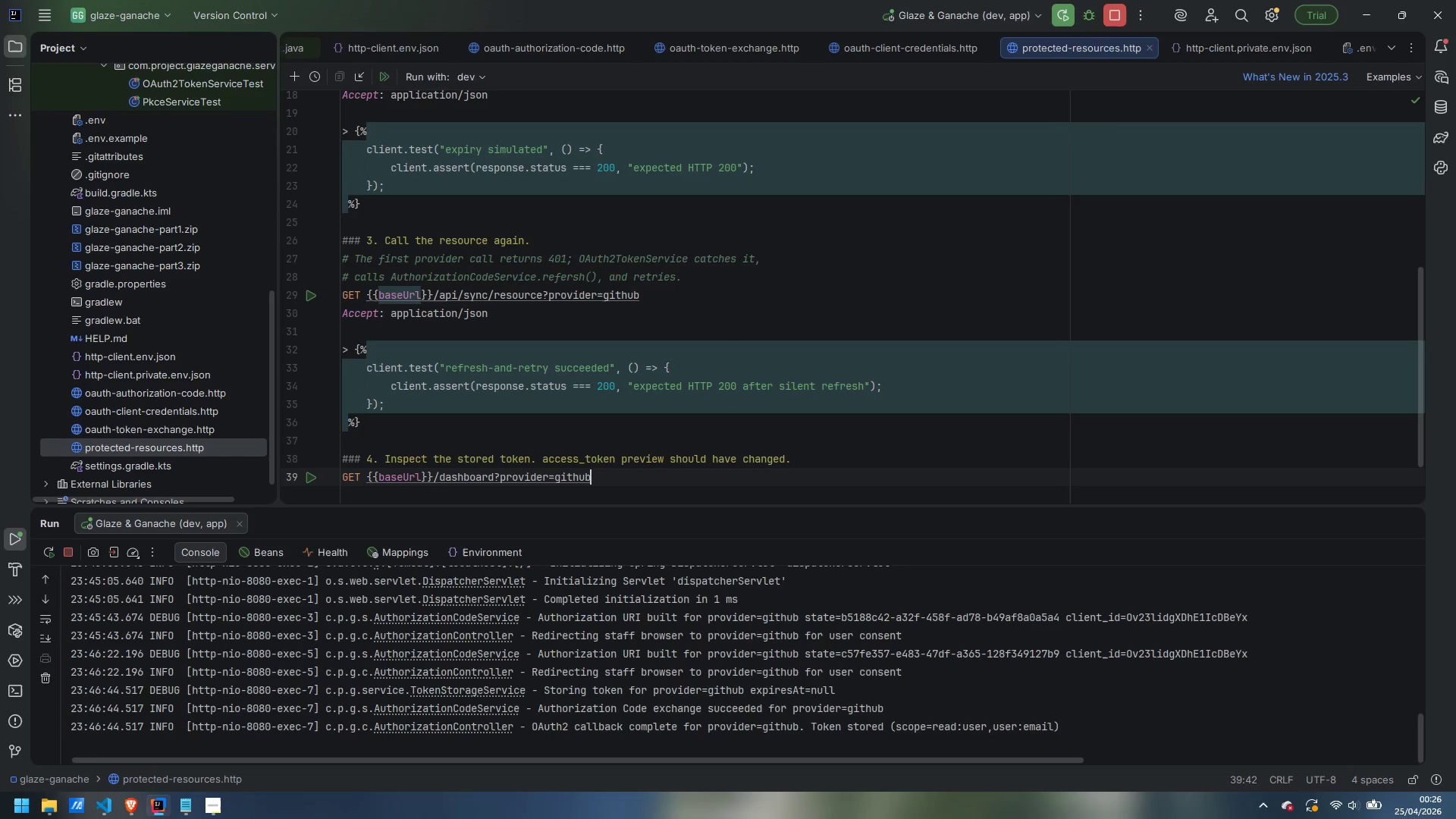 
key(Enter)
 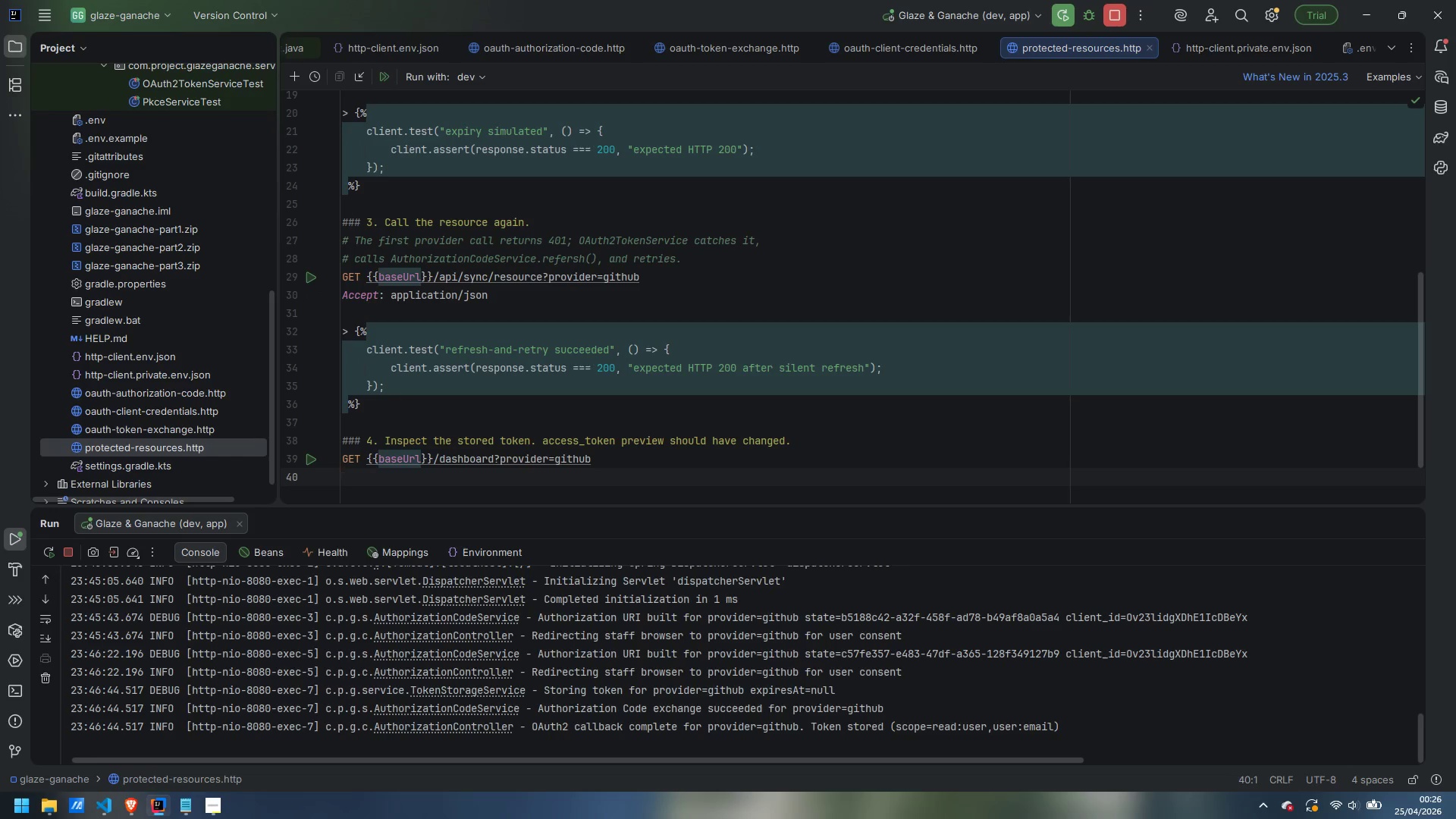 
type(Accept: application/kspn)
 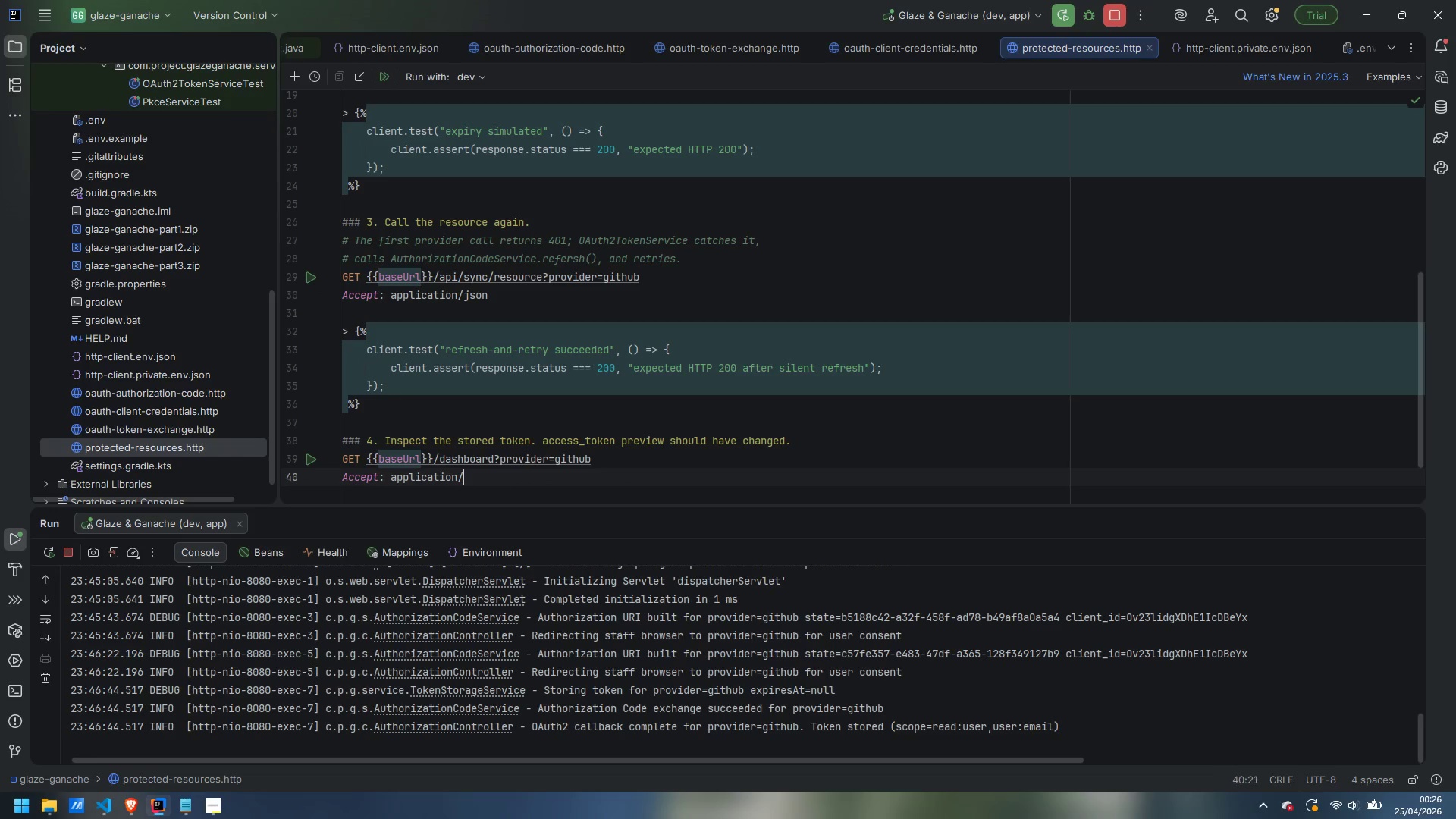 
 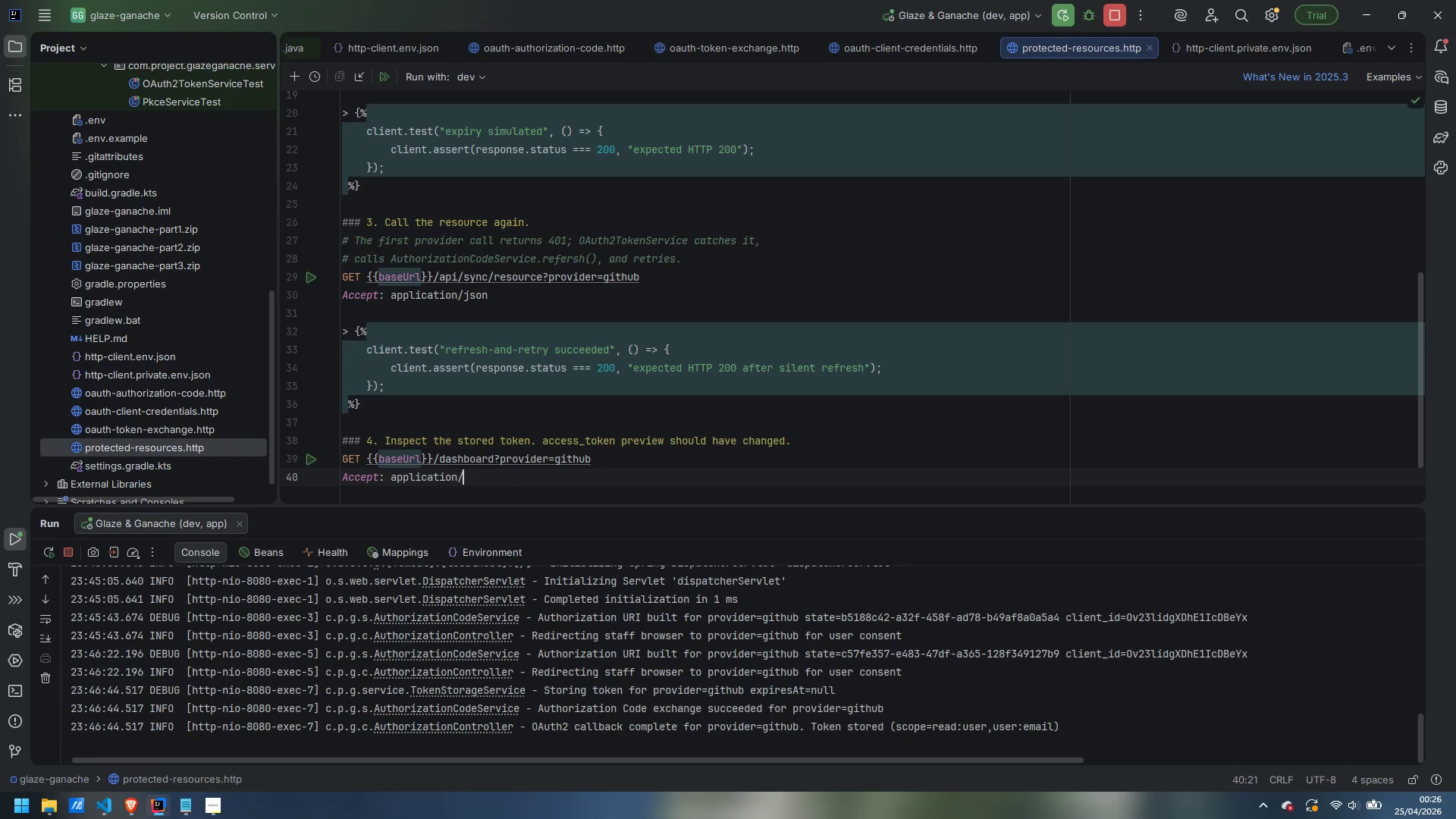 
key(Control+ControlLeft)
 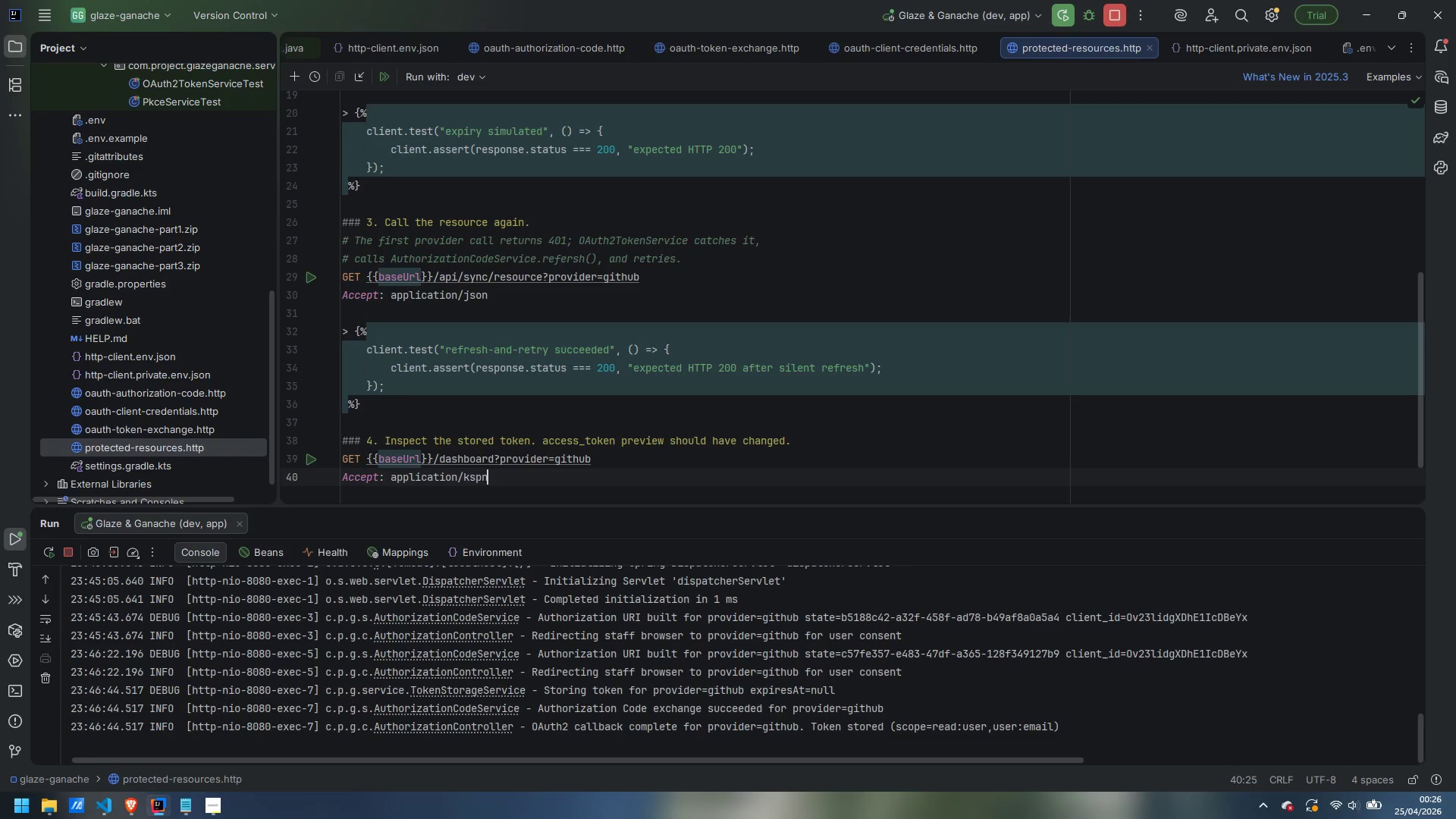 
key(Control+Backspace)
 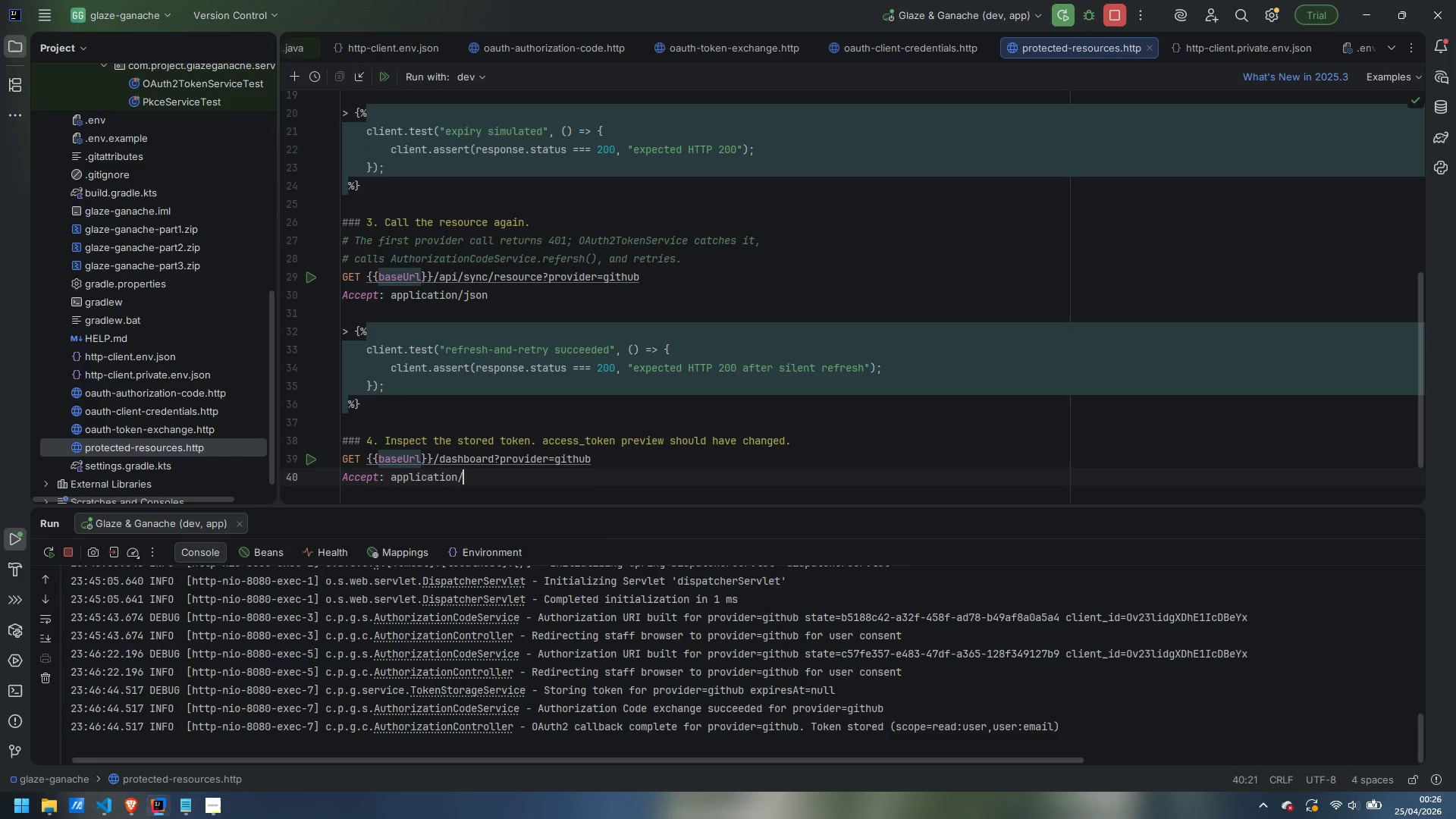 
type(json)
 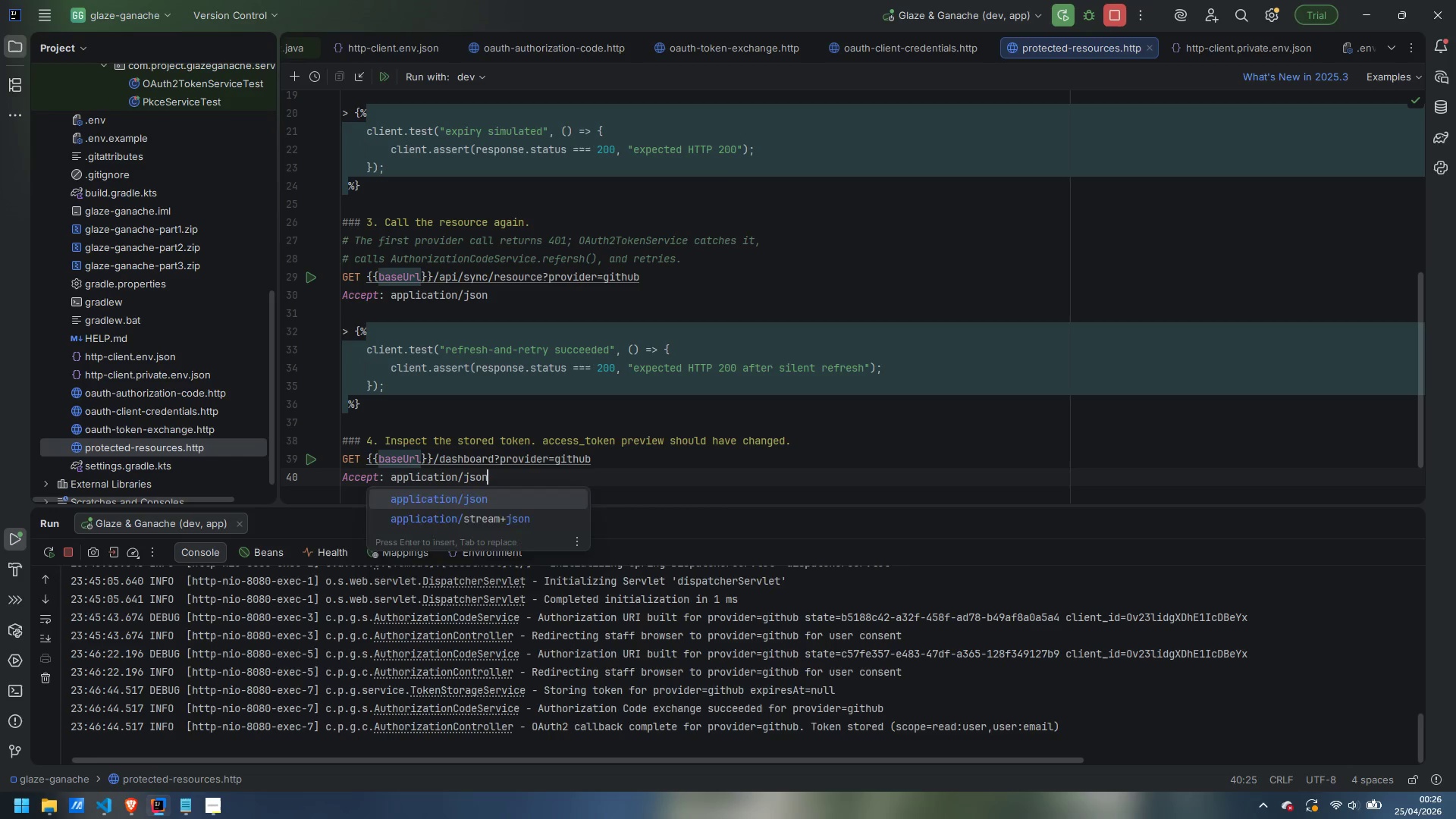 
key(Enter)
 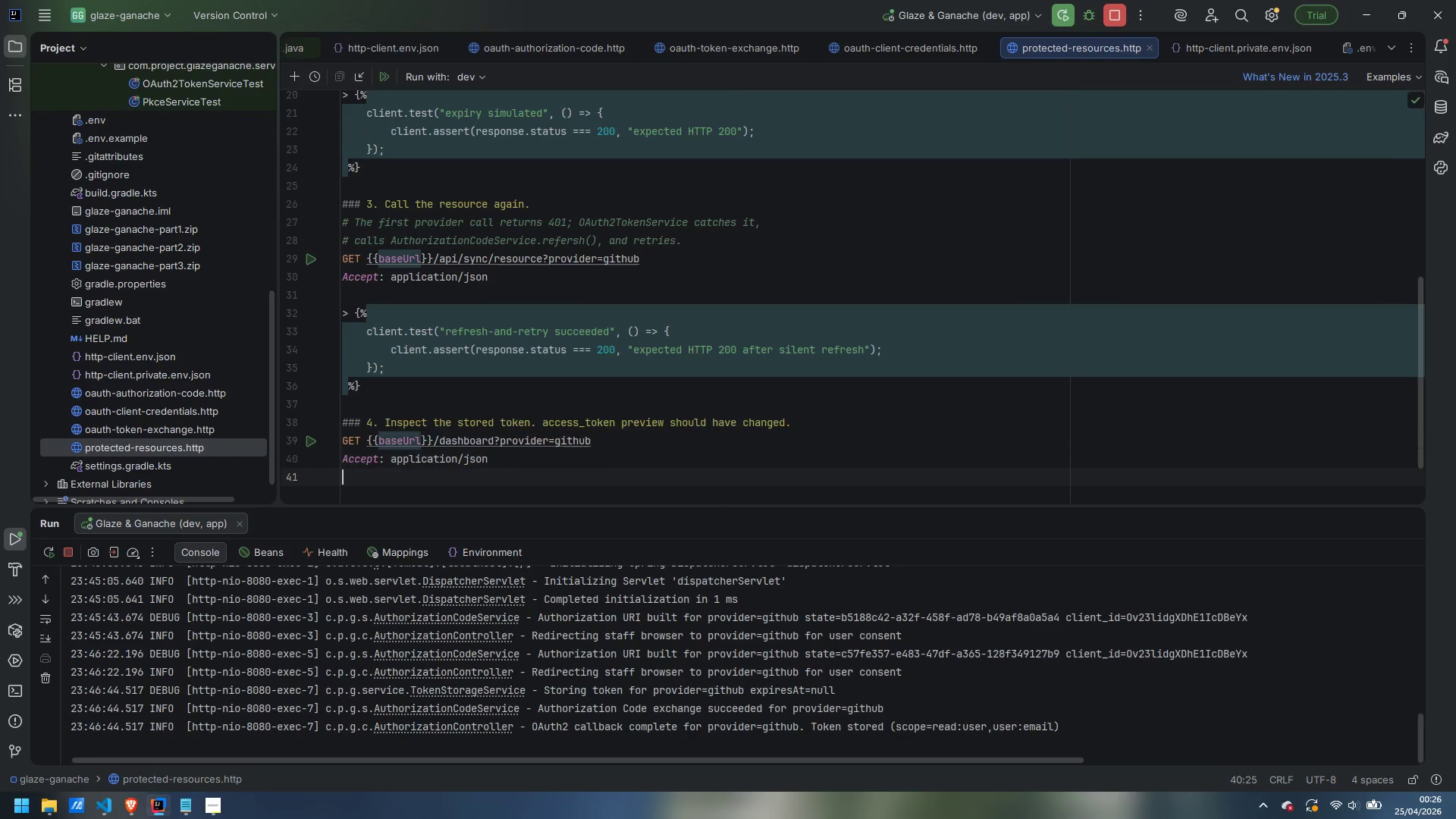 
key(Enter)
 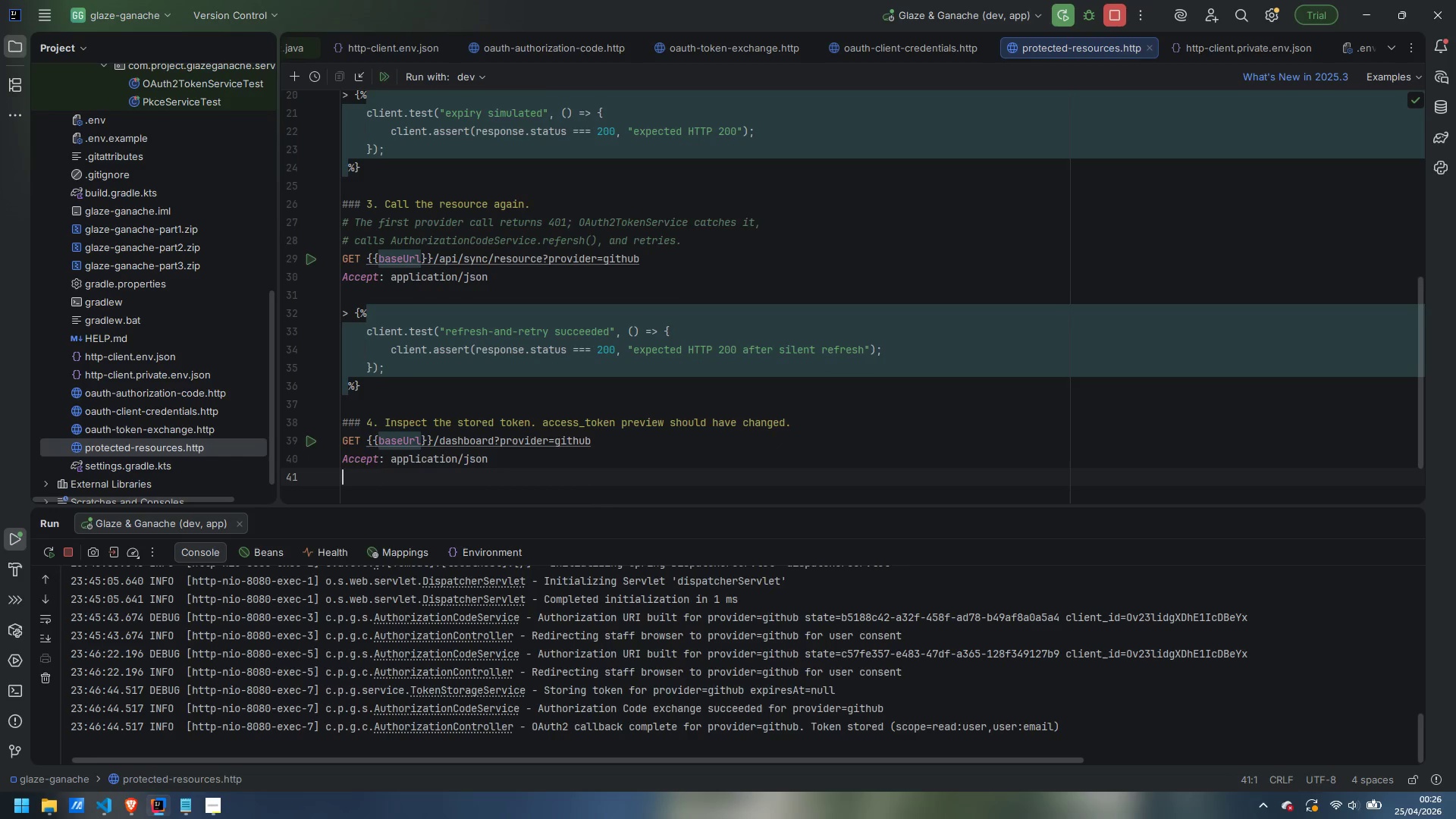 
key(Enter)
 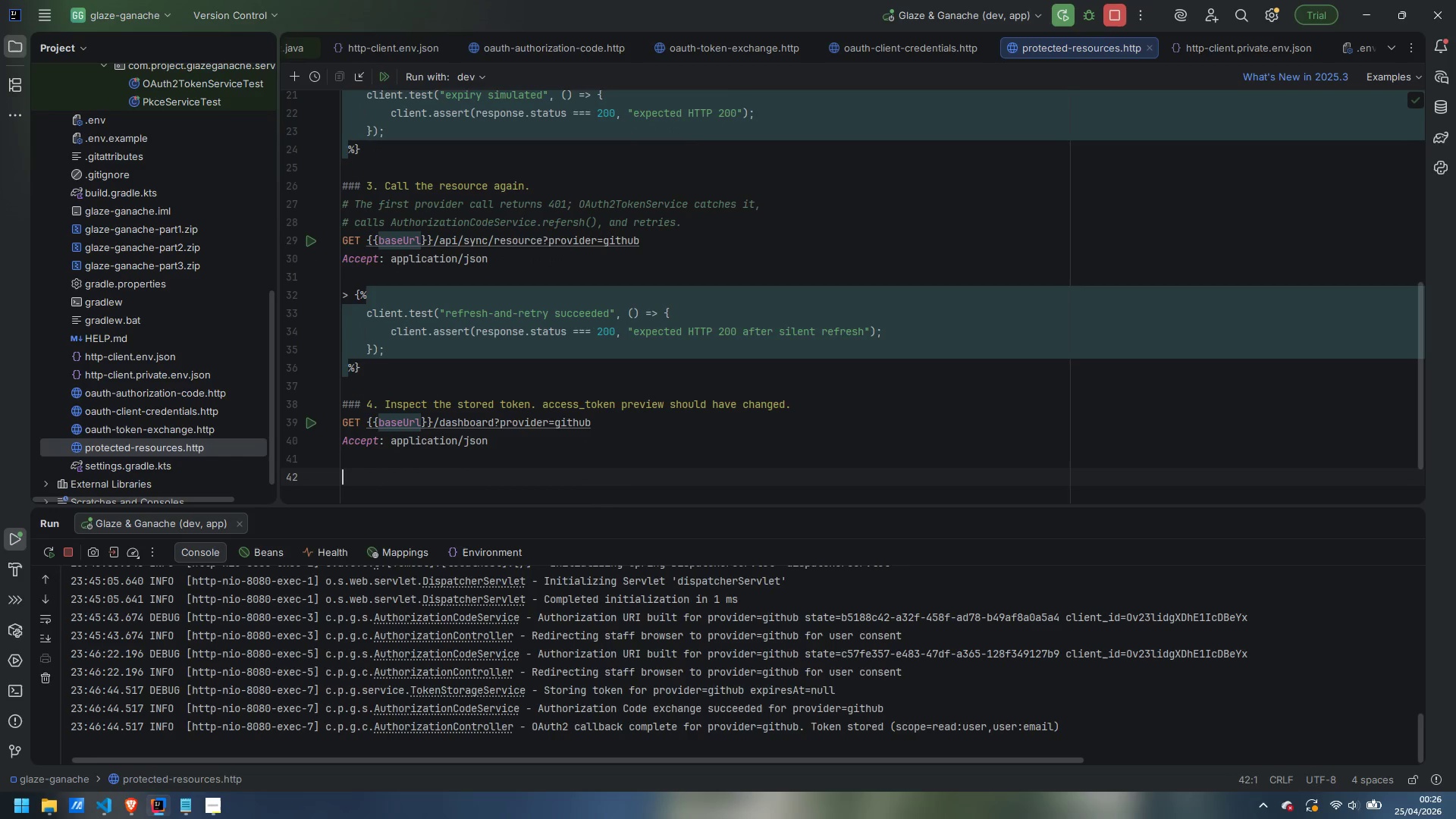 
key(Shift+Period)
 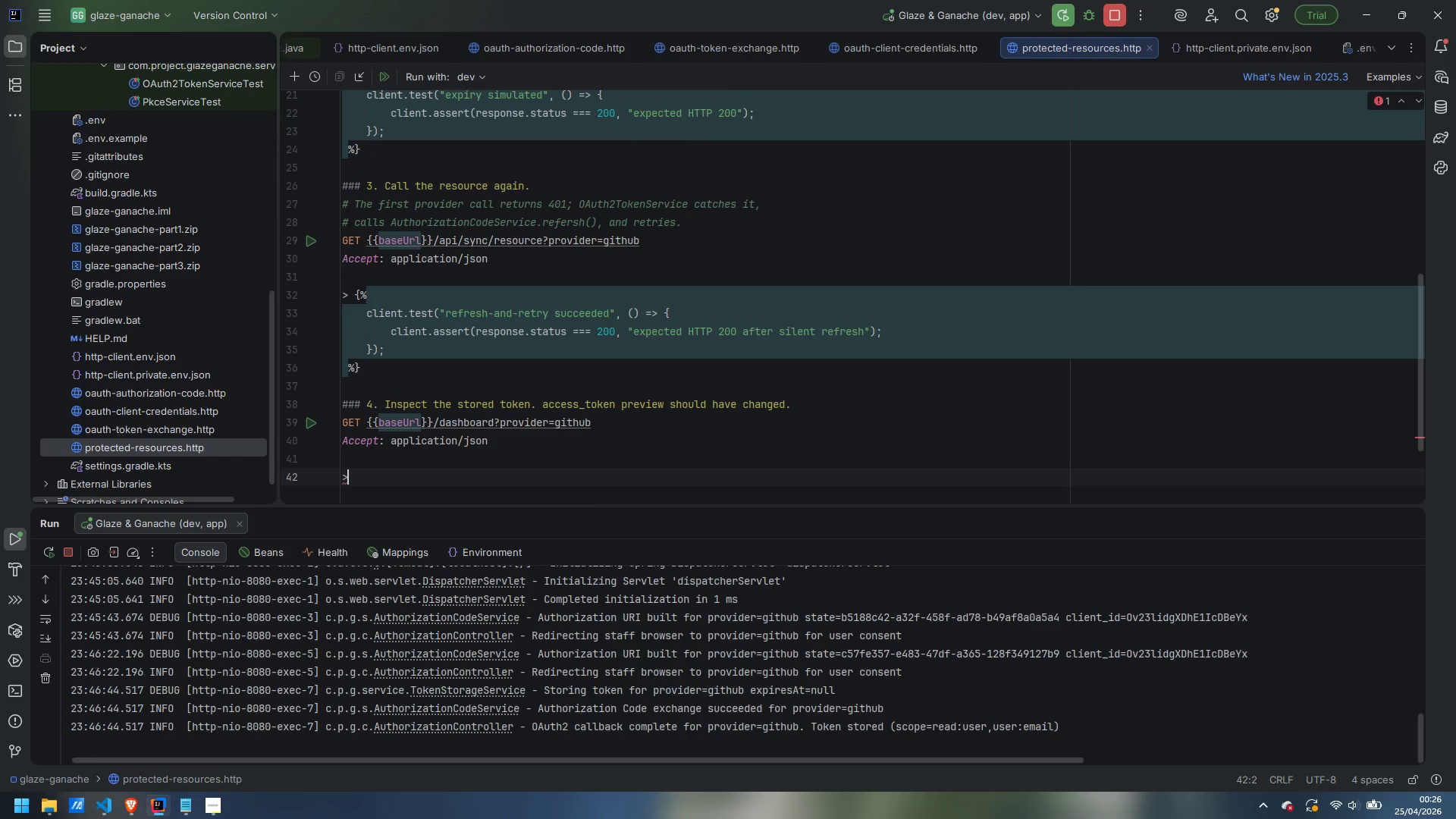 
key(Shift+BracketLeft)
 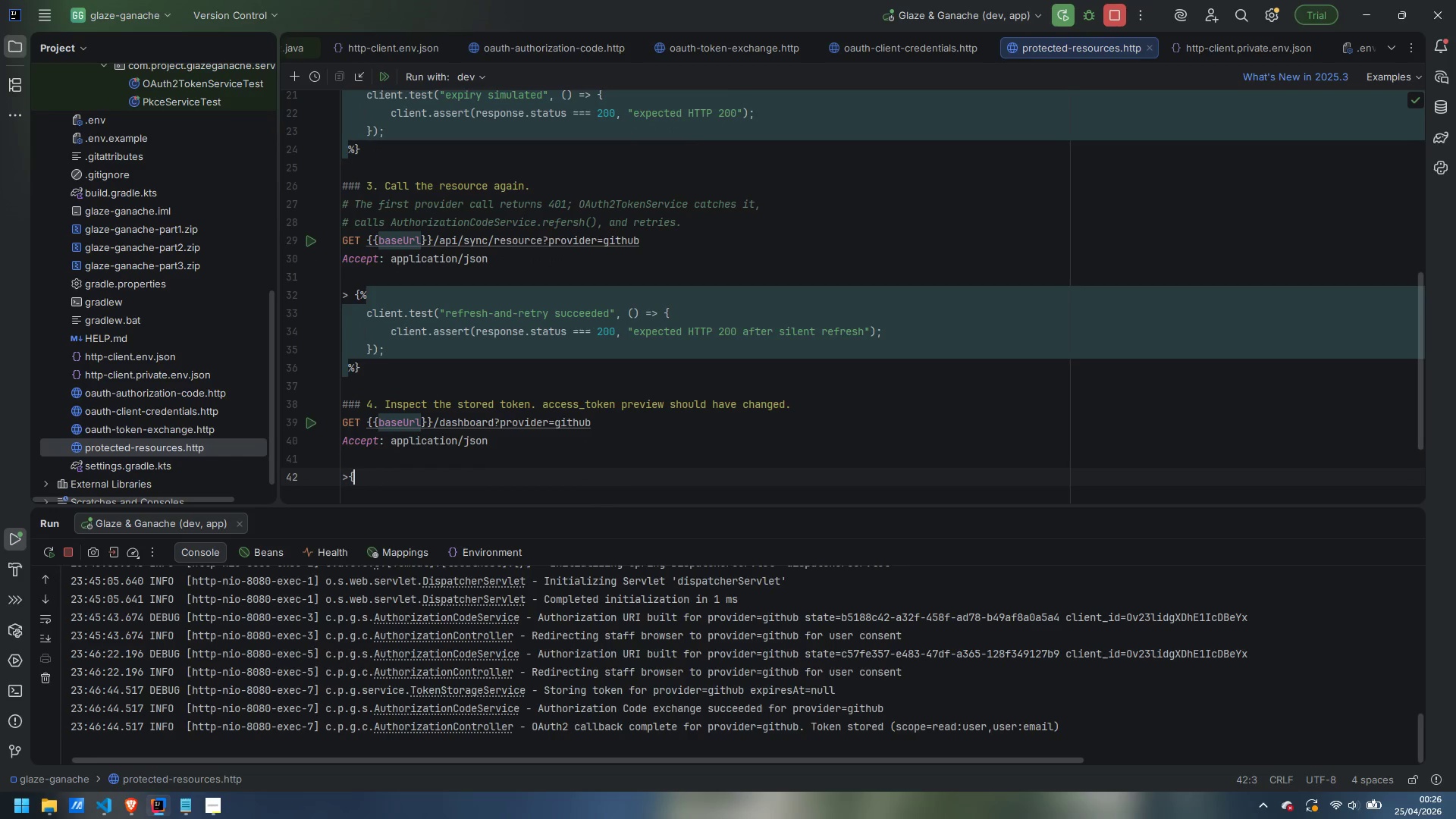 
key(Backspace)
 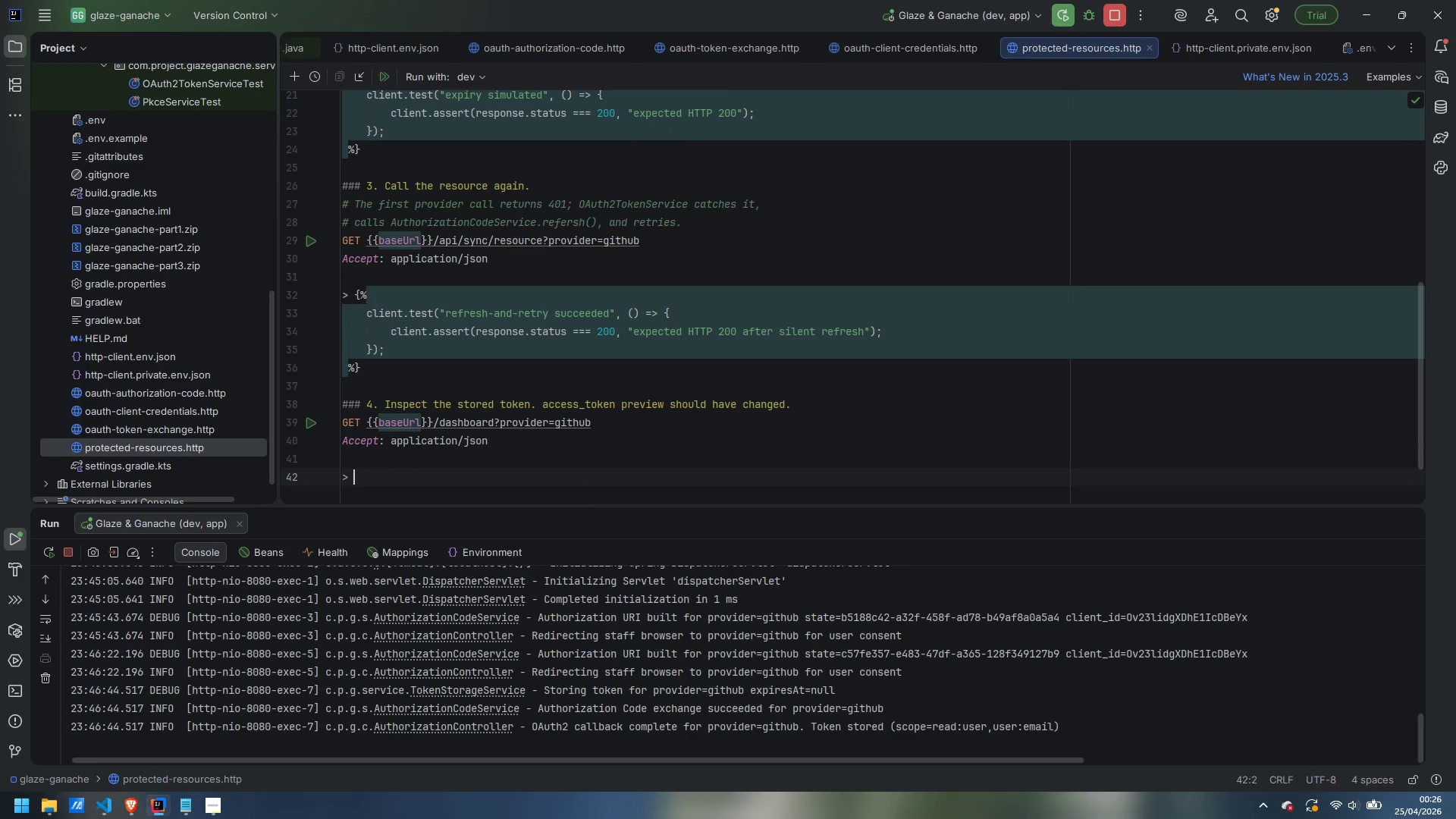 
key(Space)
 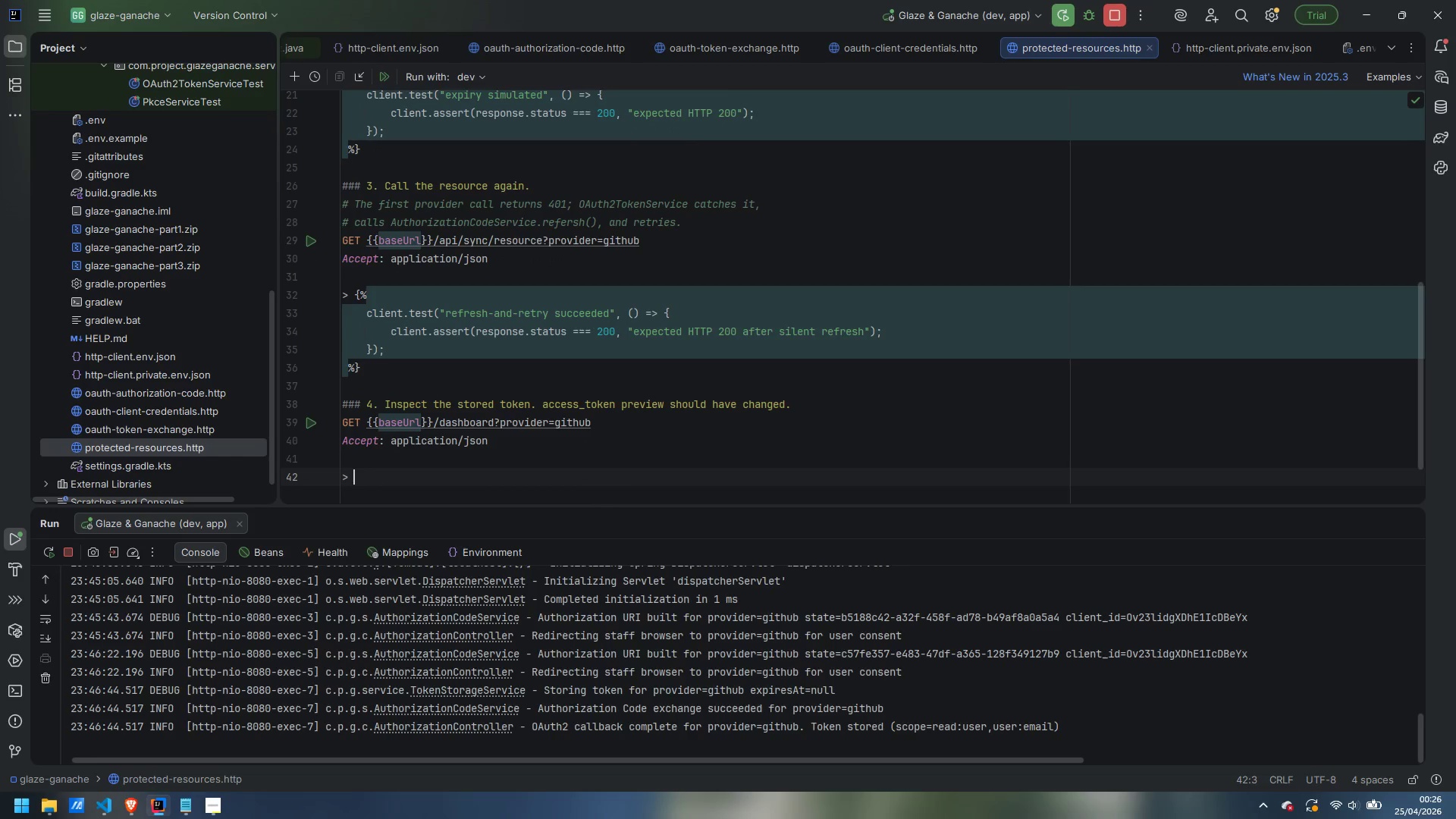 
key(Shift+BracketLeft)
 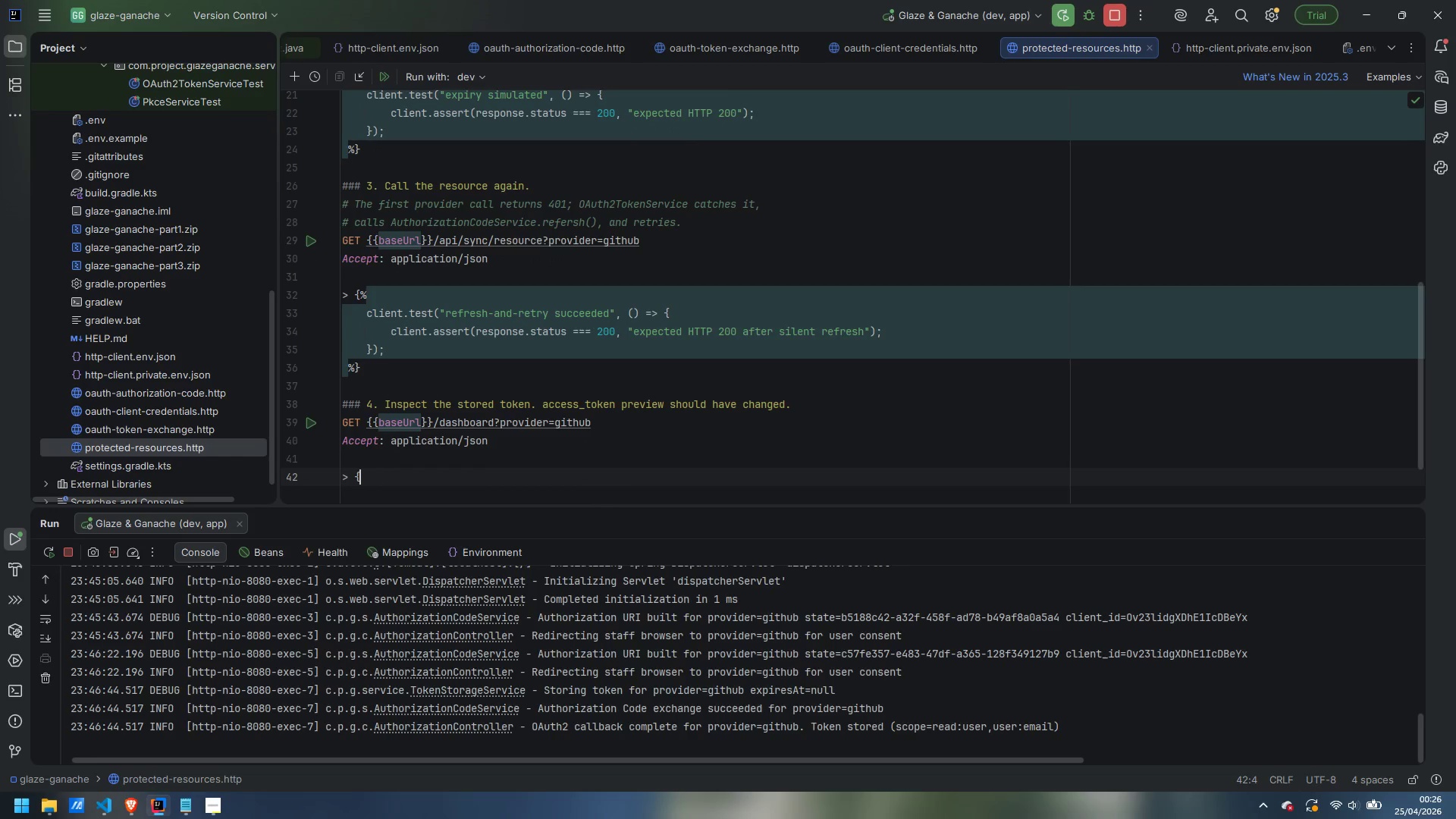 
key(Shift+5)
 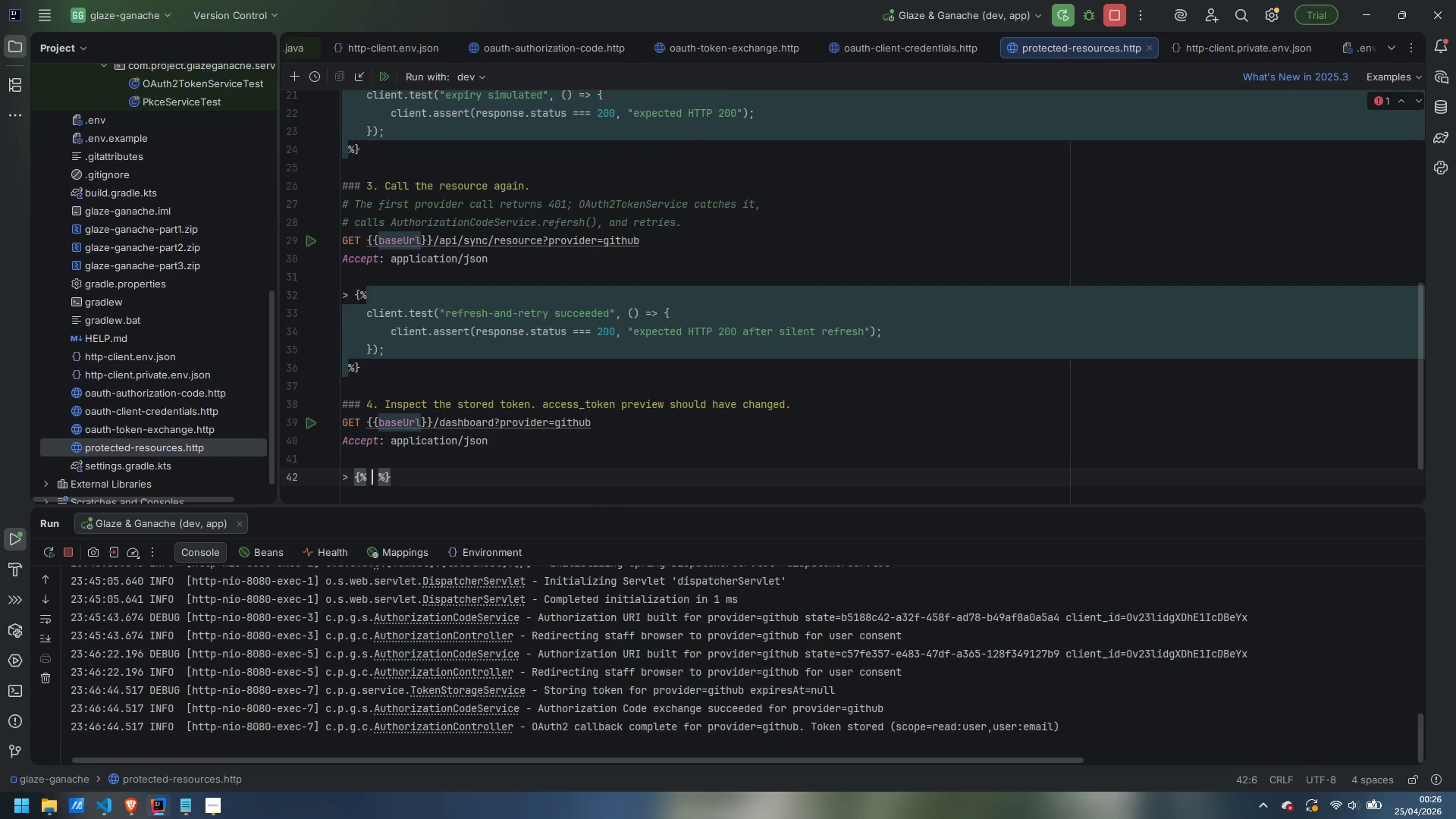 
key(Enter)
 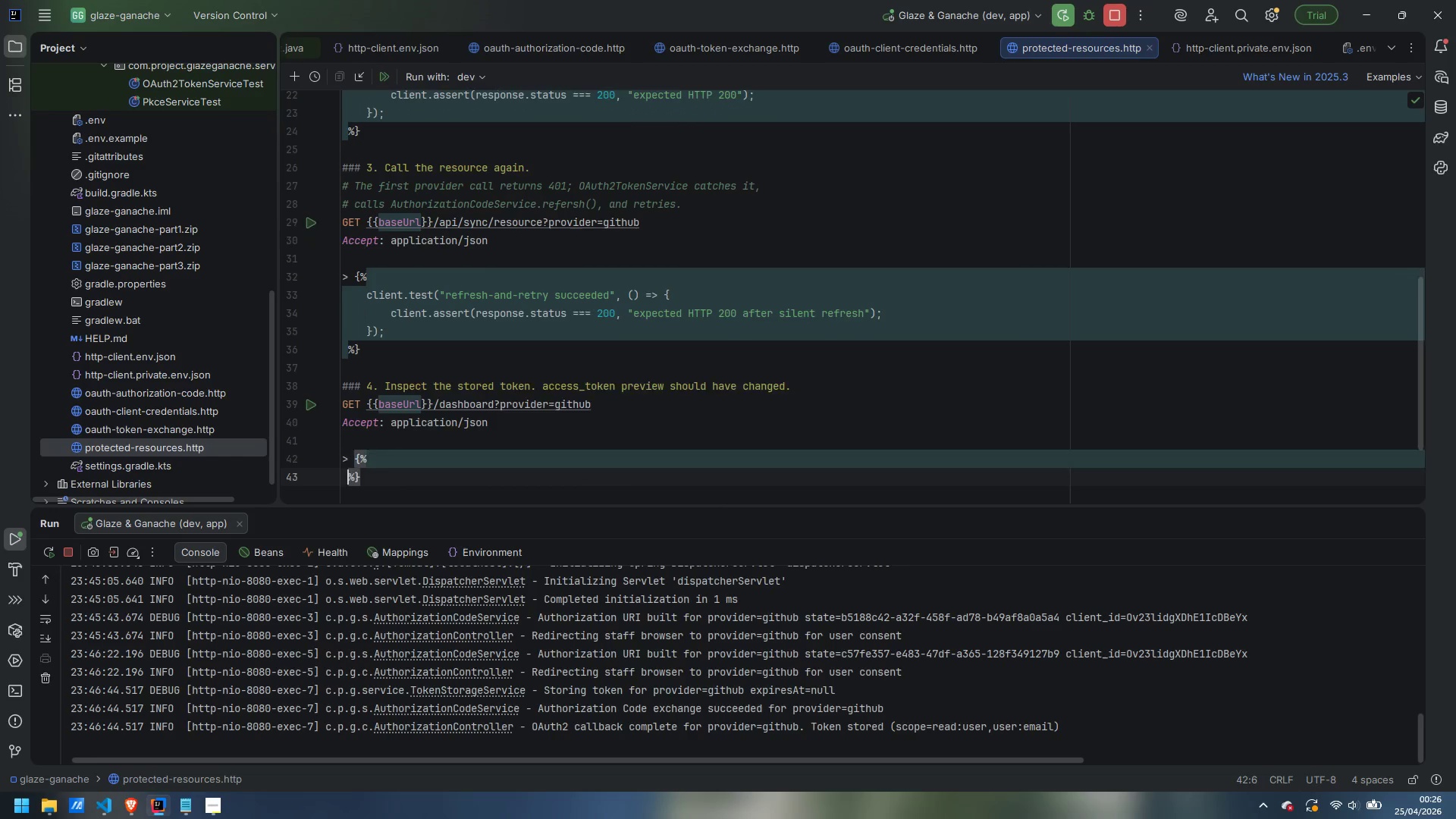 
key(Enter)
 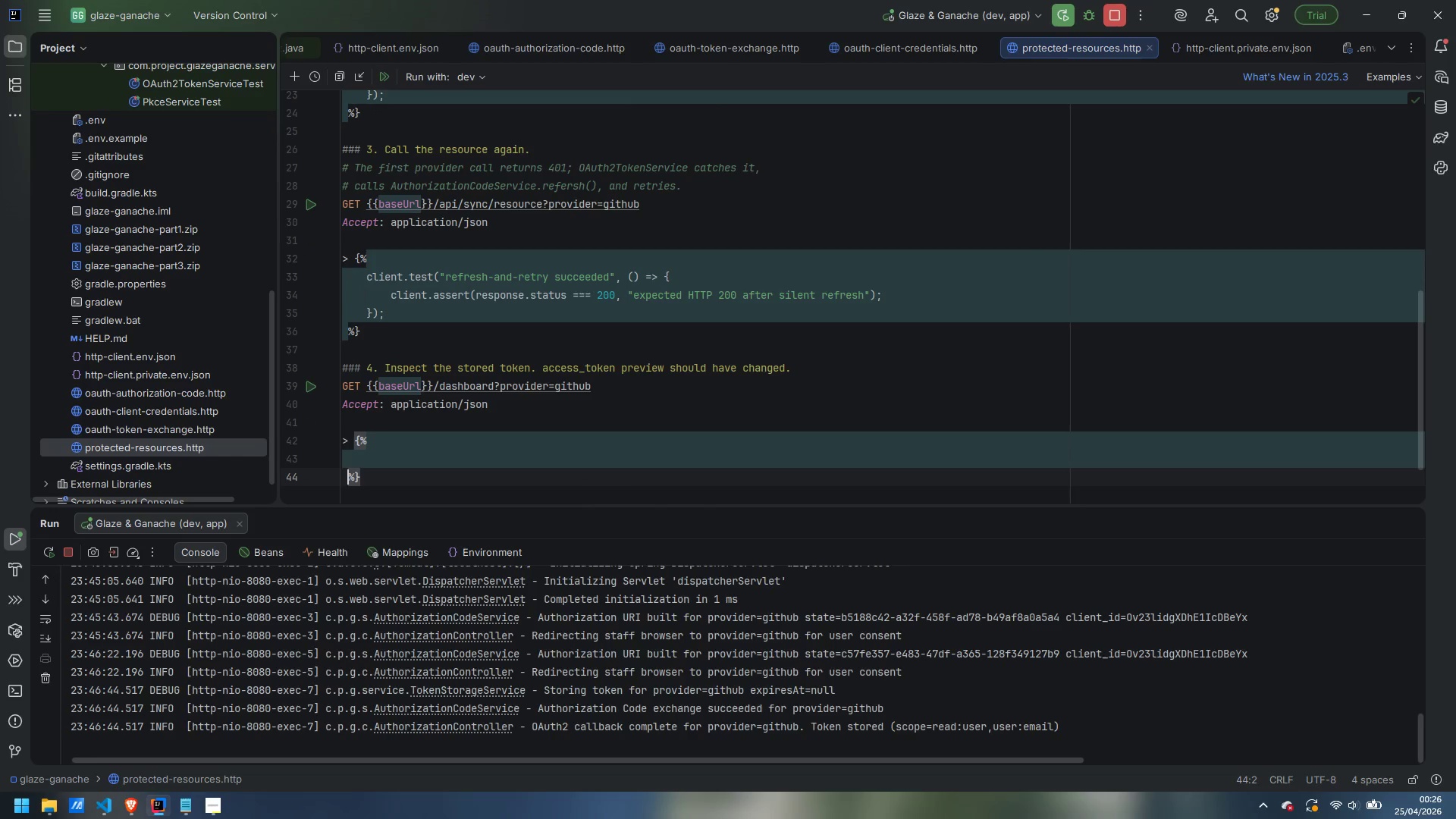 
key(ArrowUp)
 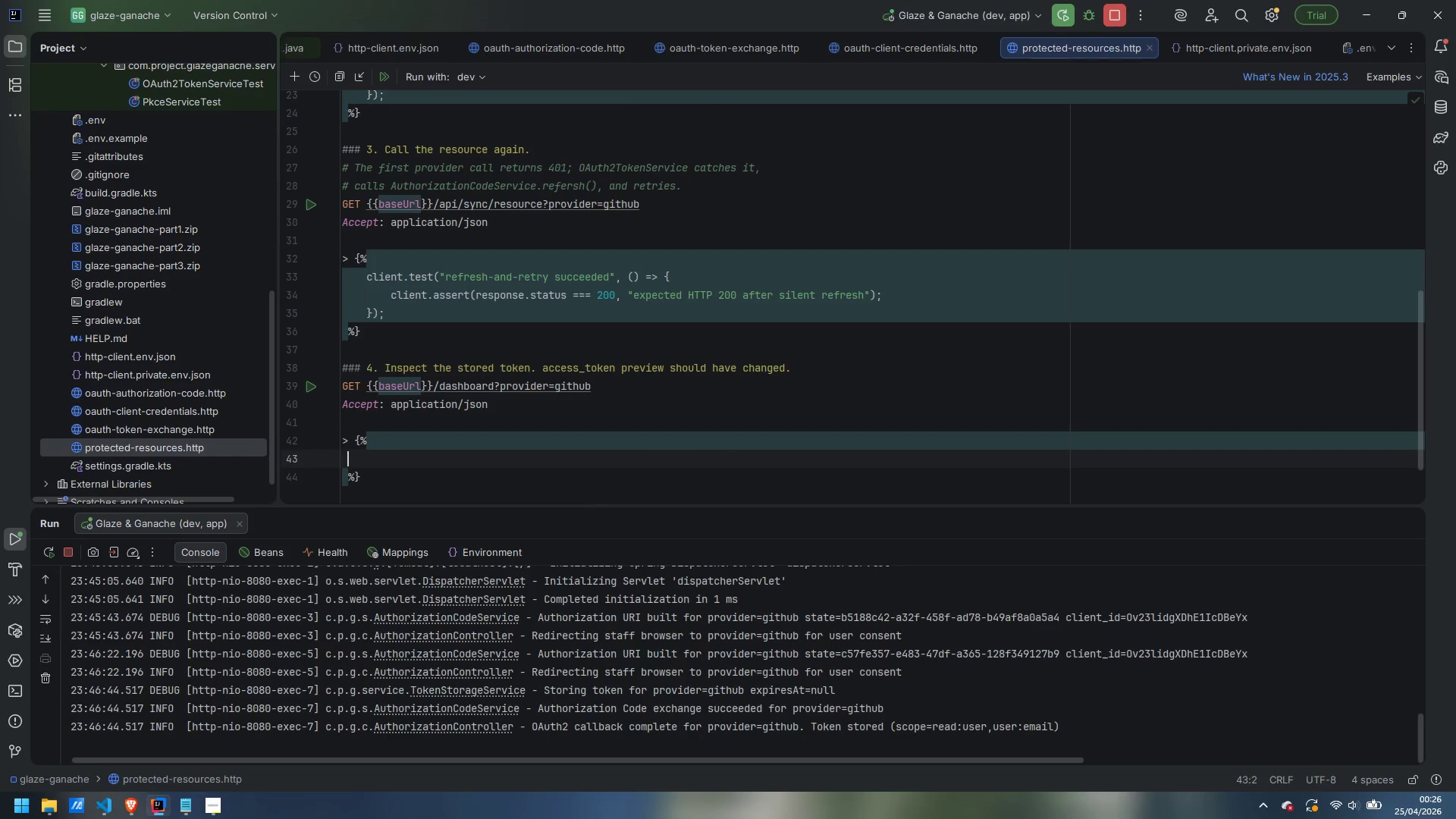 
key(Tab)
type(client.test("token.)
key(Backspace)
type( was rotated)
 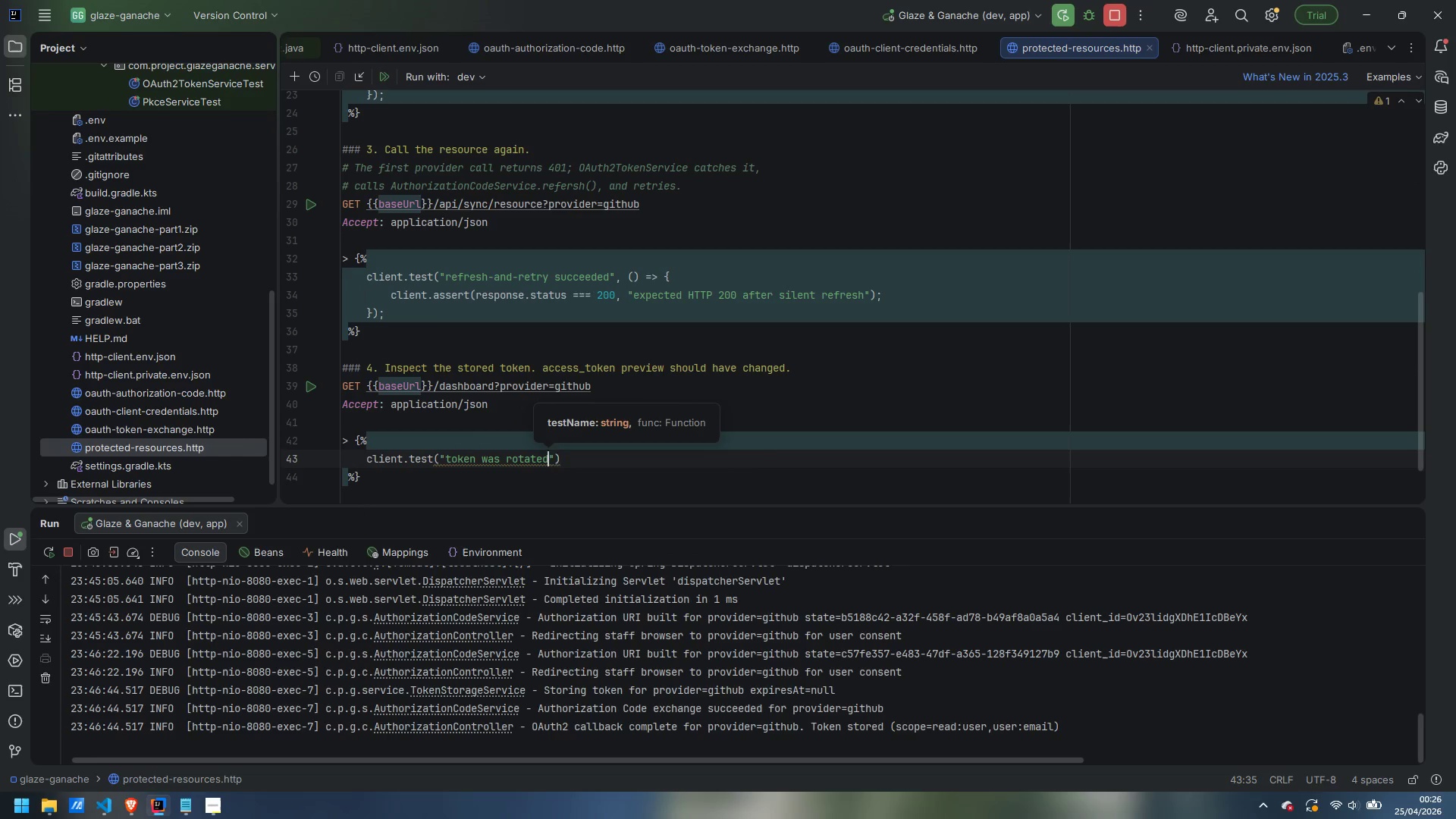 
 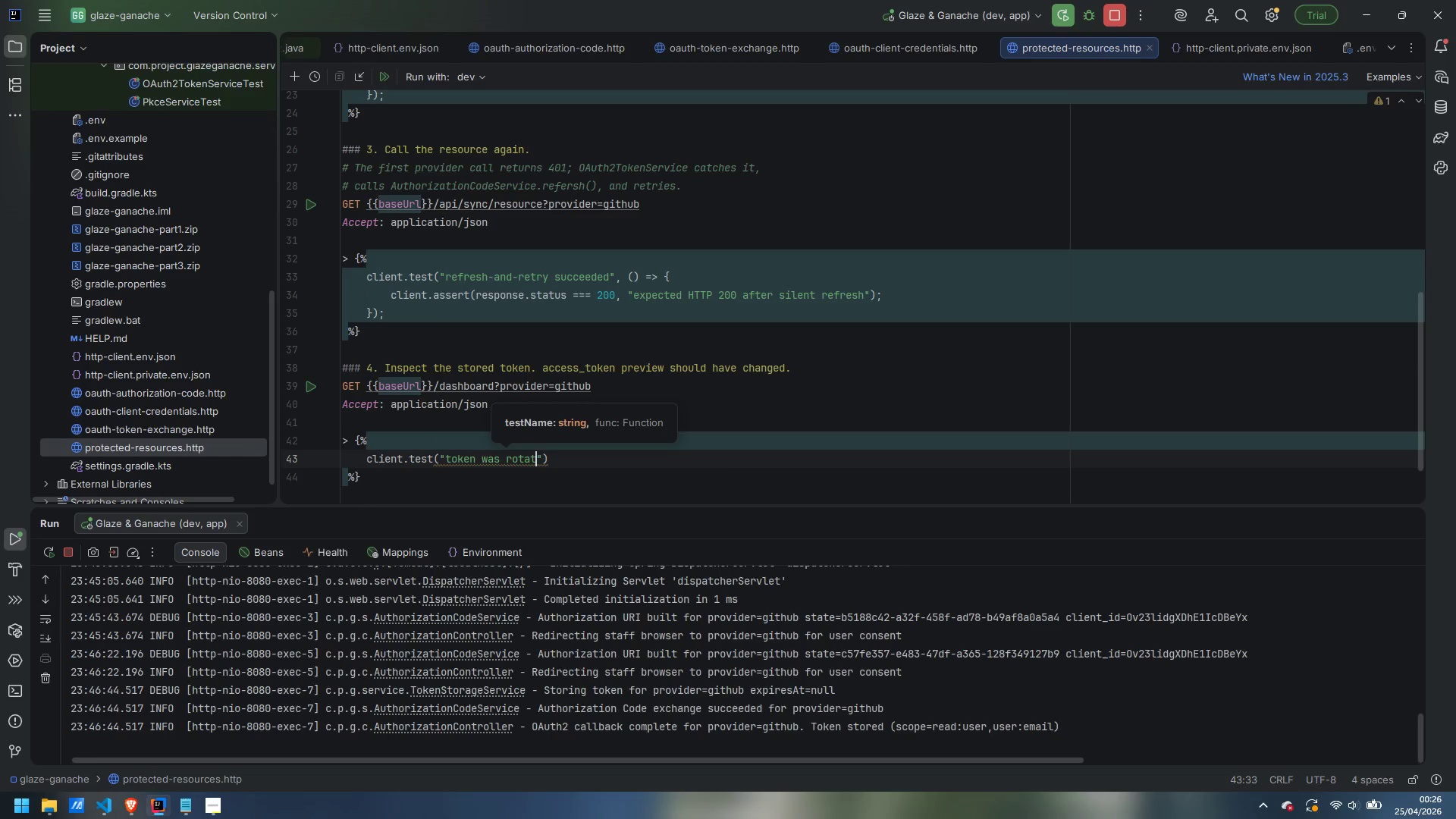 
key(ArrowRight)
 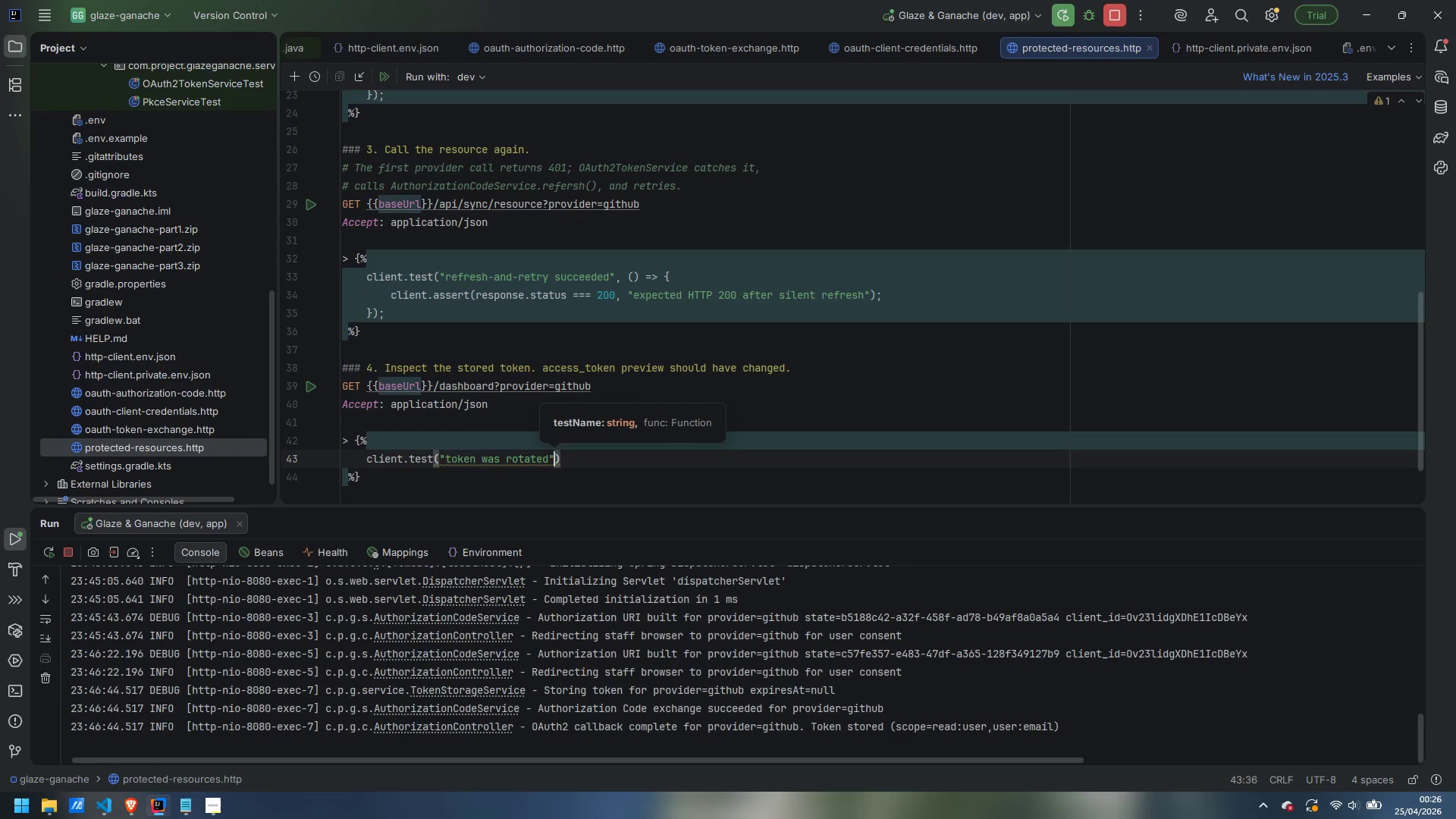 
type(, () => {)
 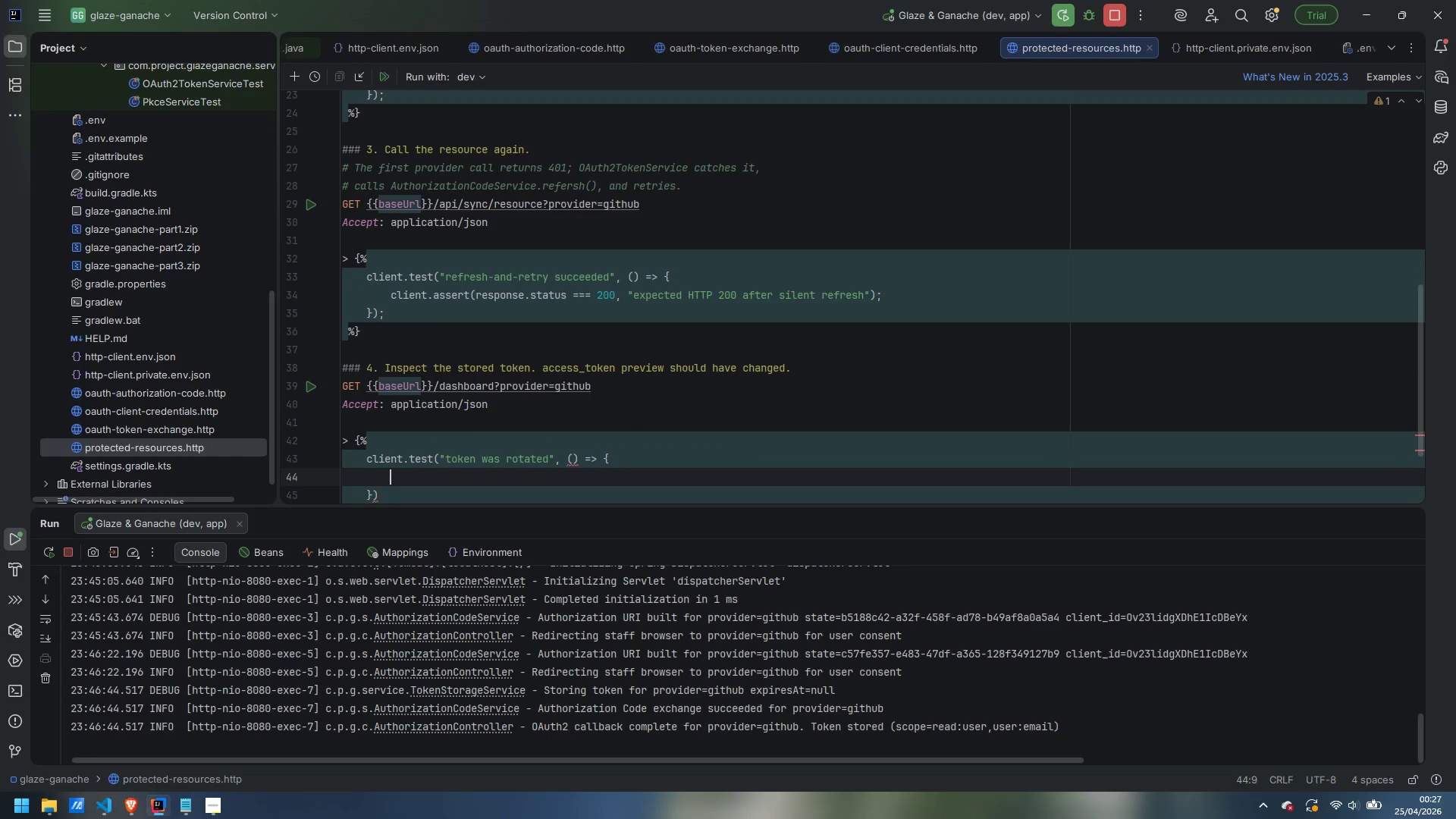 
 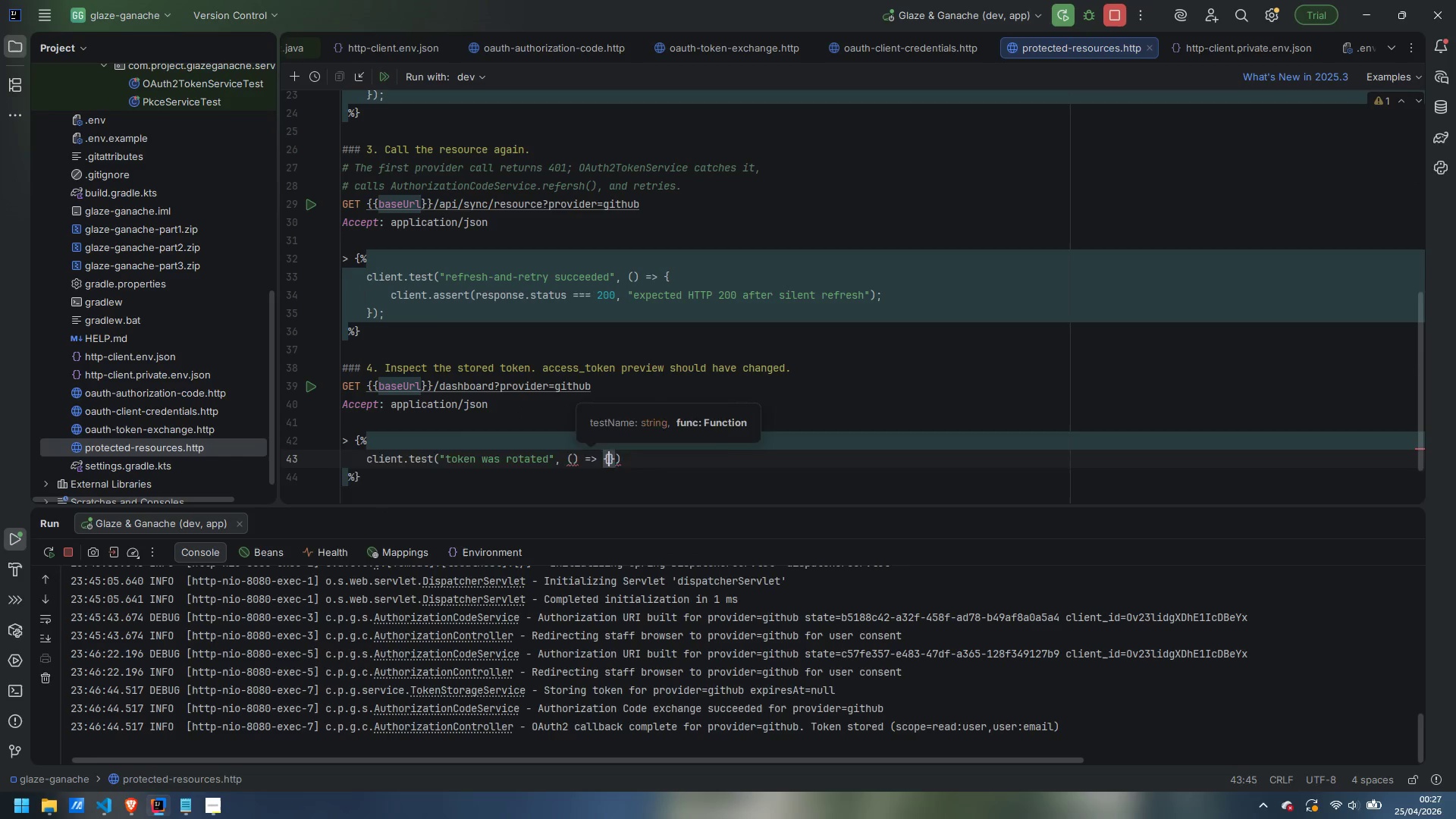 
key(Enter)
 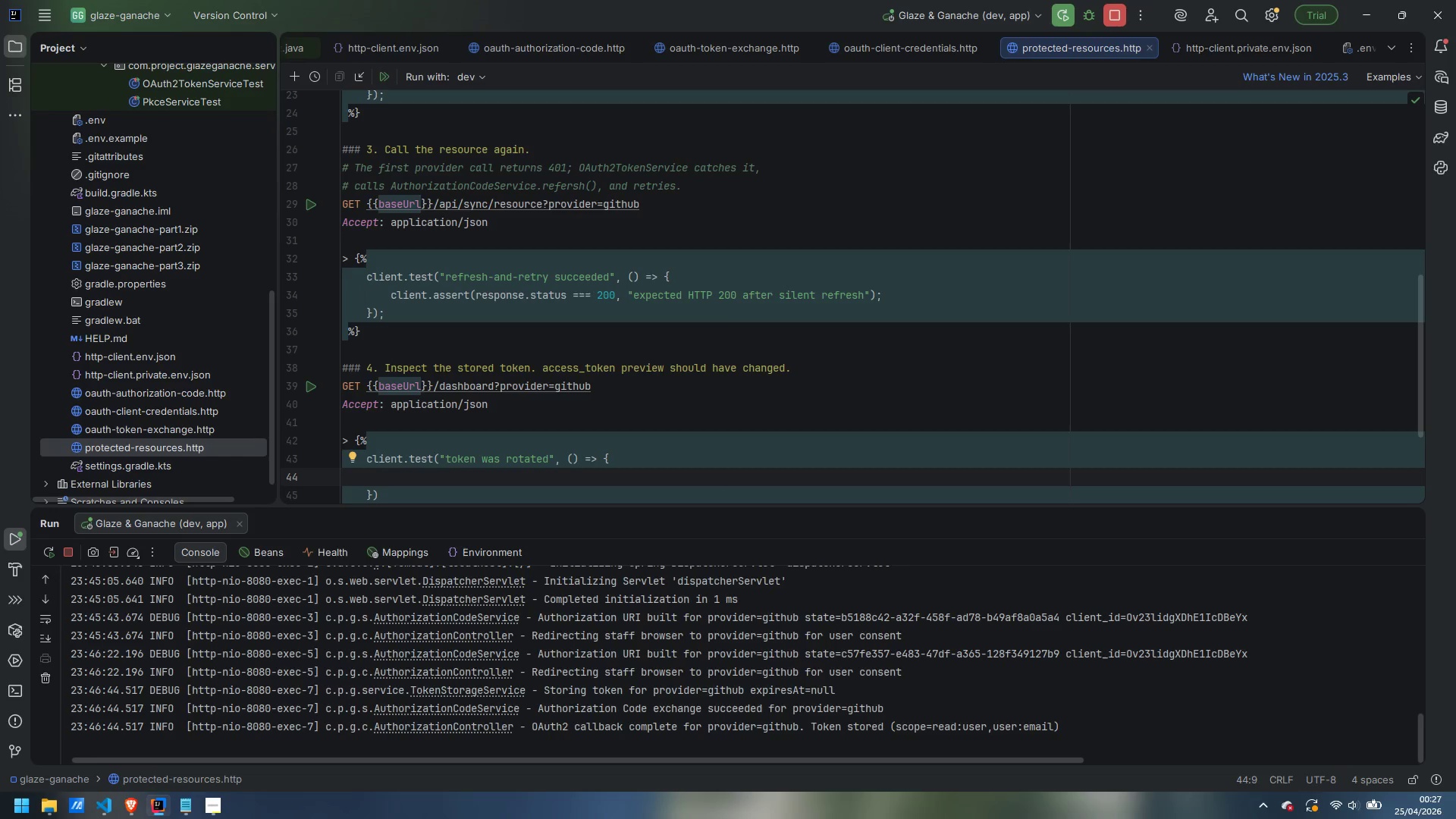 
key(ArrowDown)
 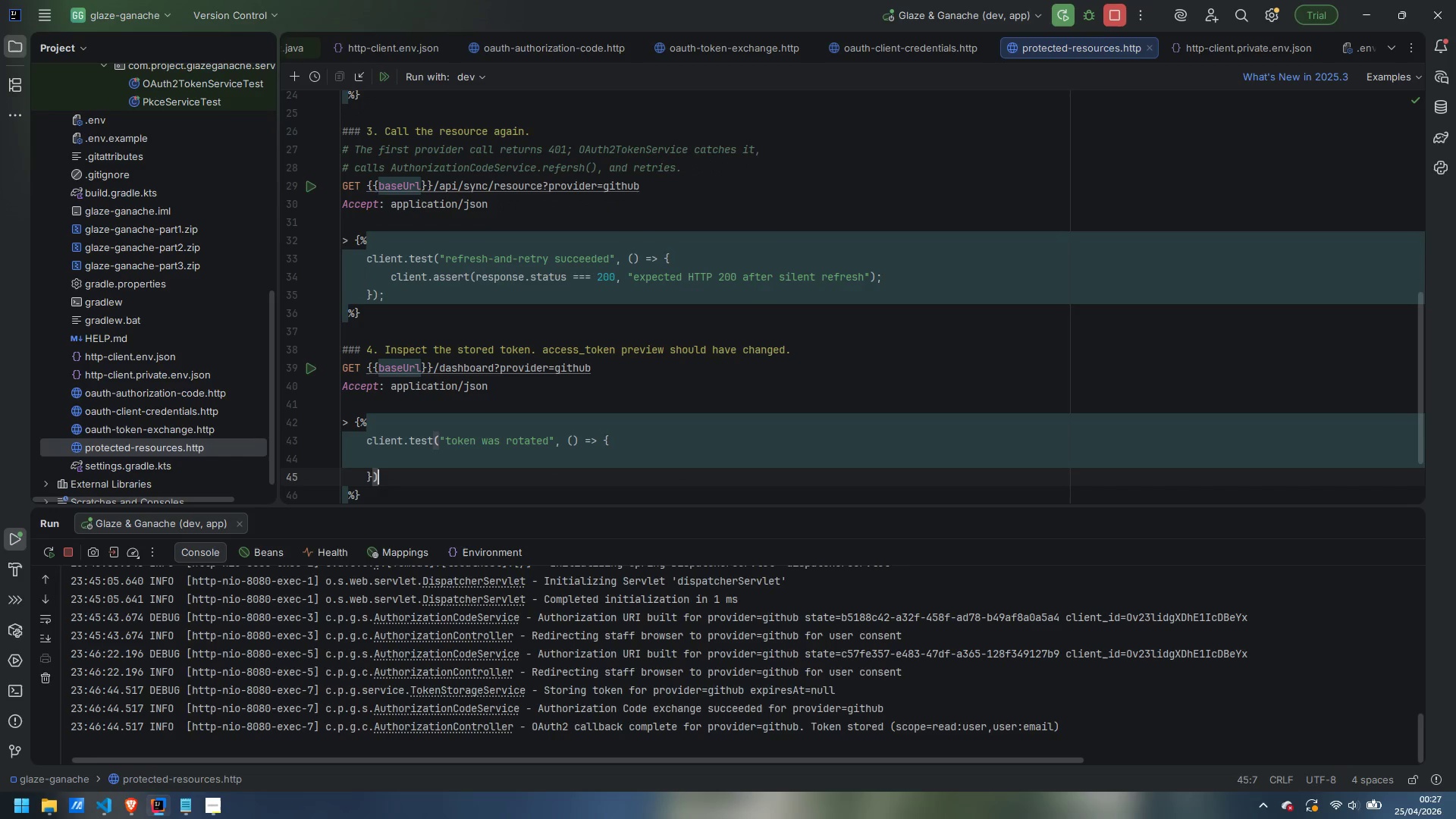 
key(Semicolon)
 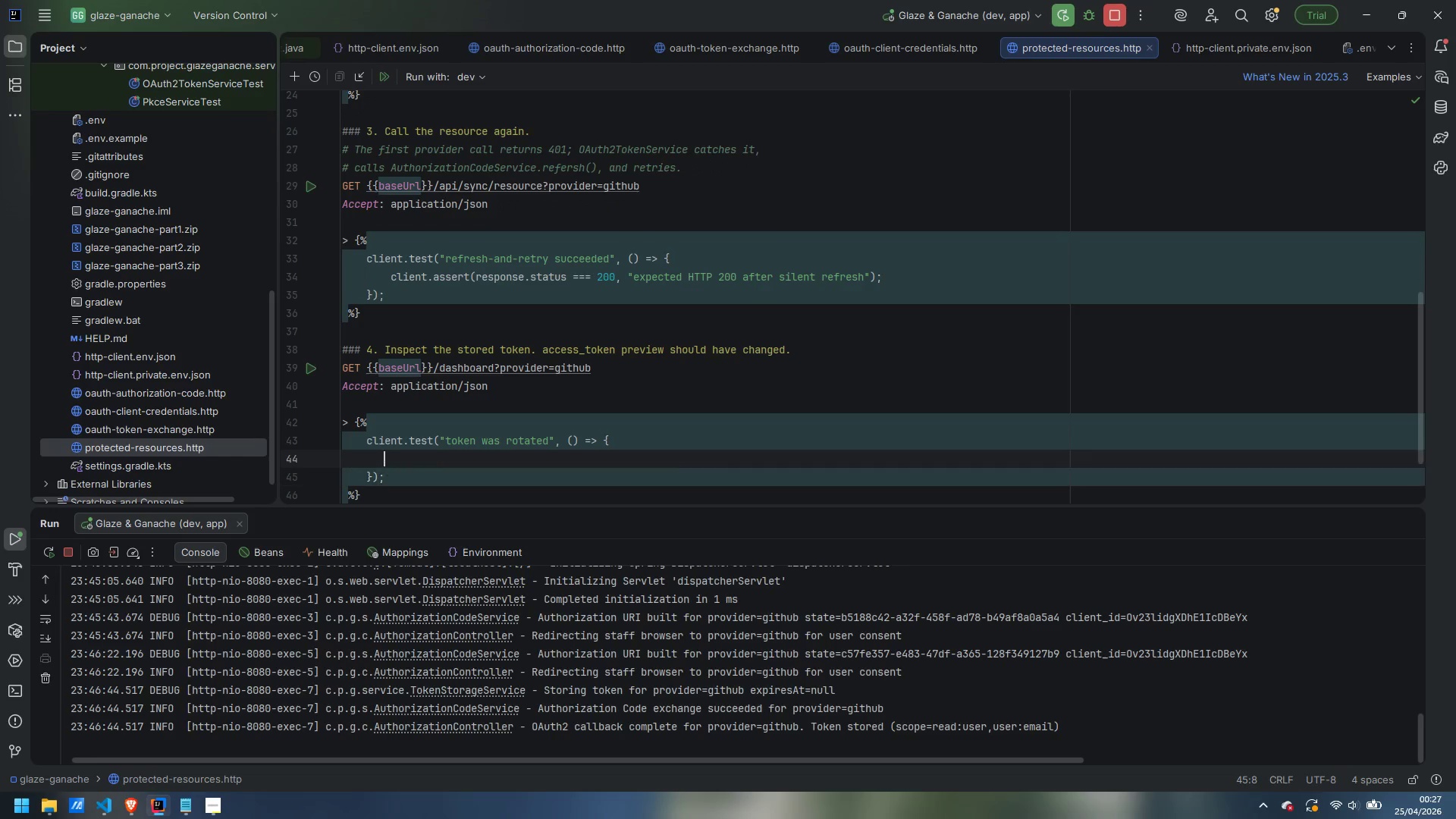 
key(ArrowUp)
 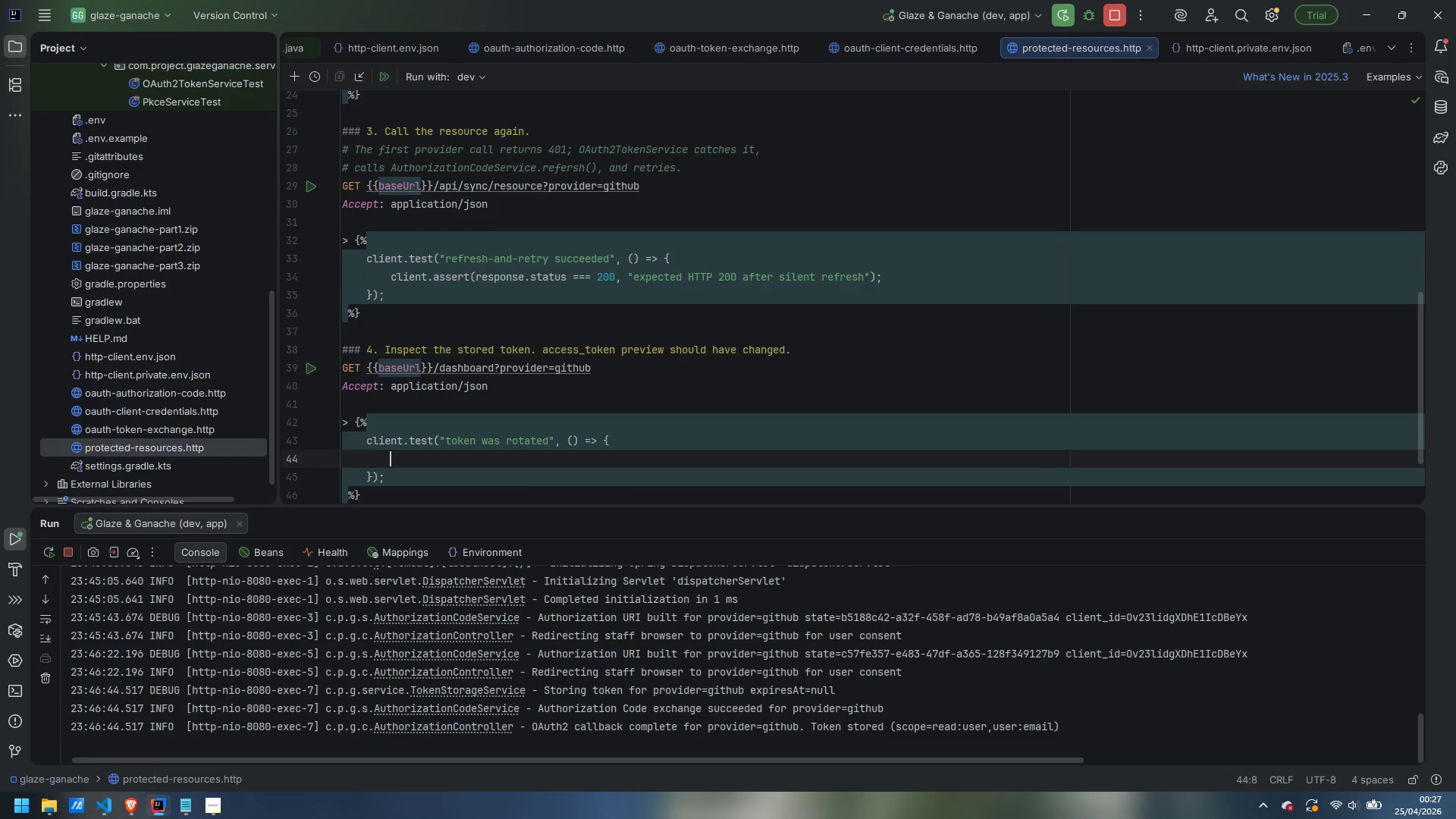 
key(Tab)
 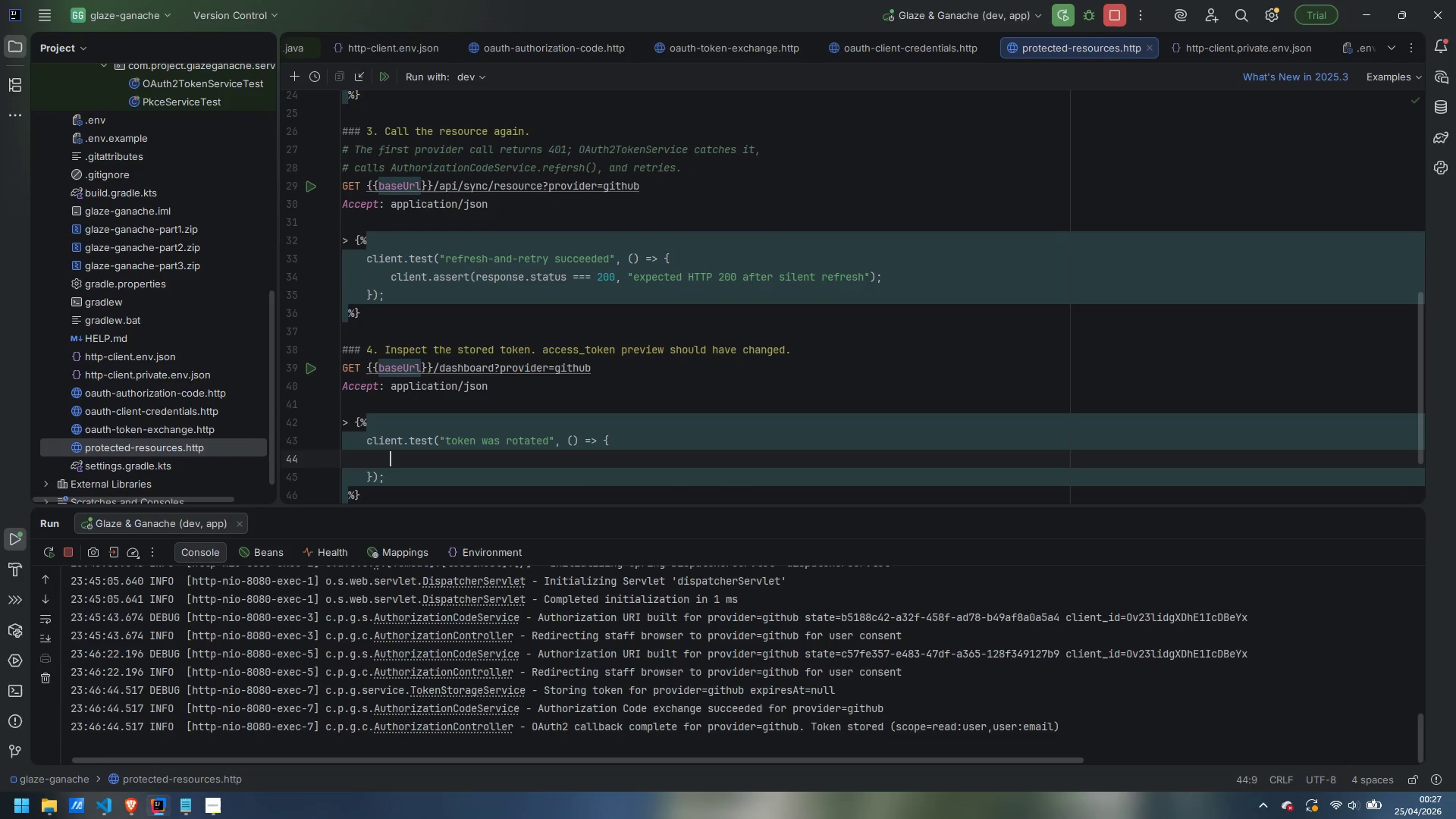 
key(Backspace)
 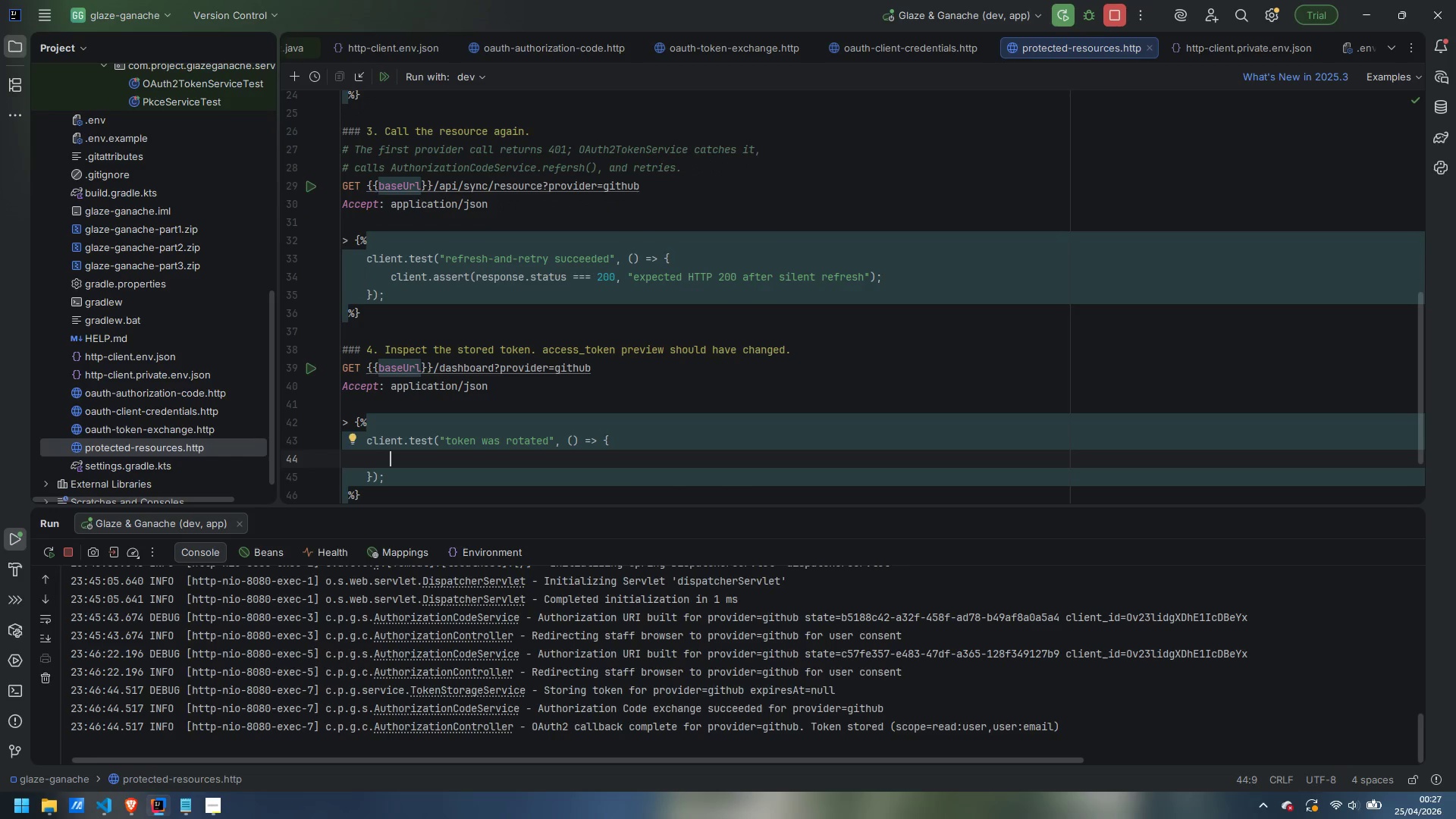 
key(Backspace)